 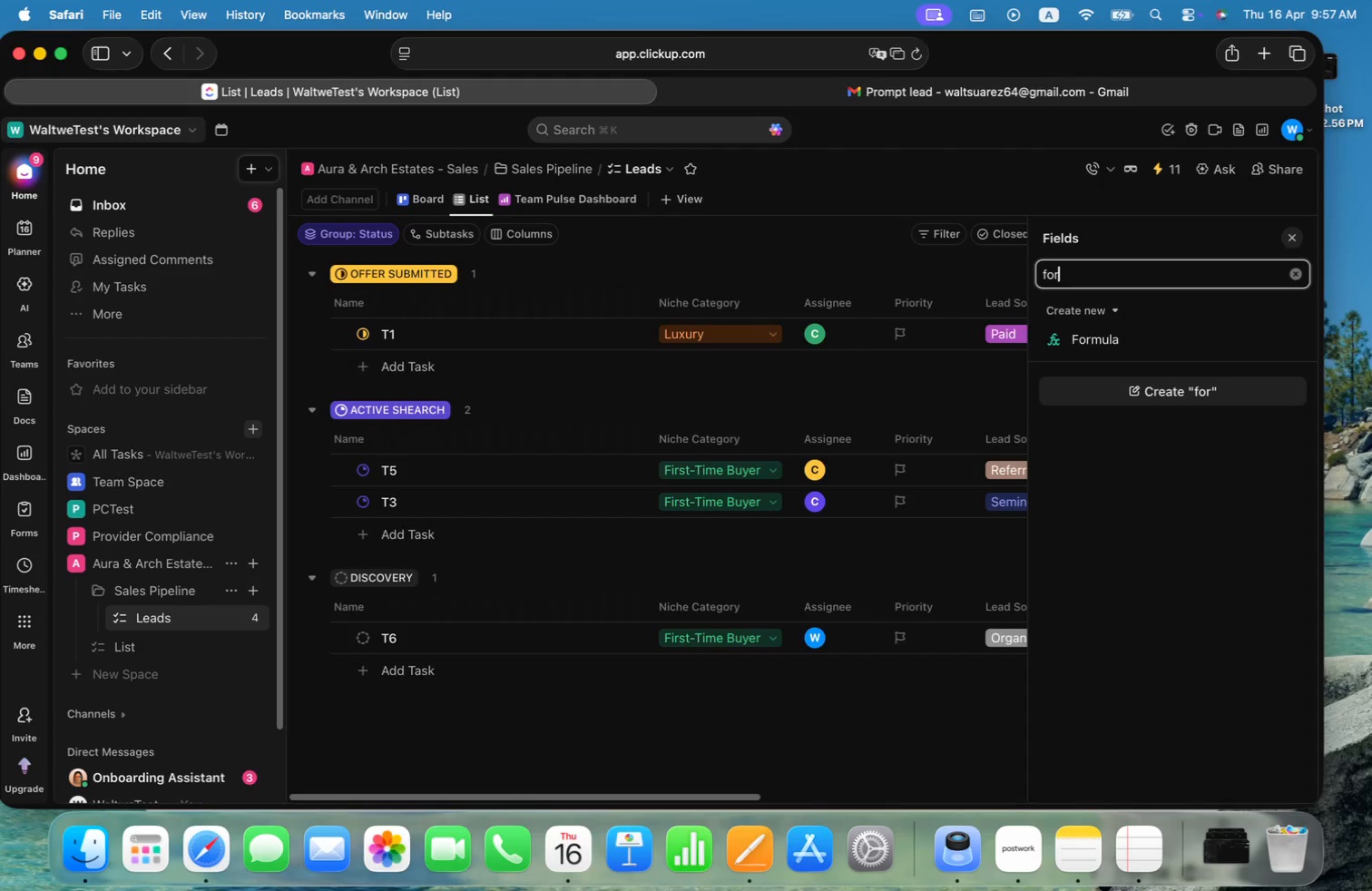 
left_click([1171, 352])
 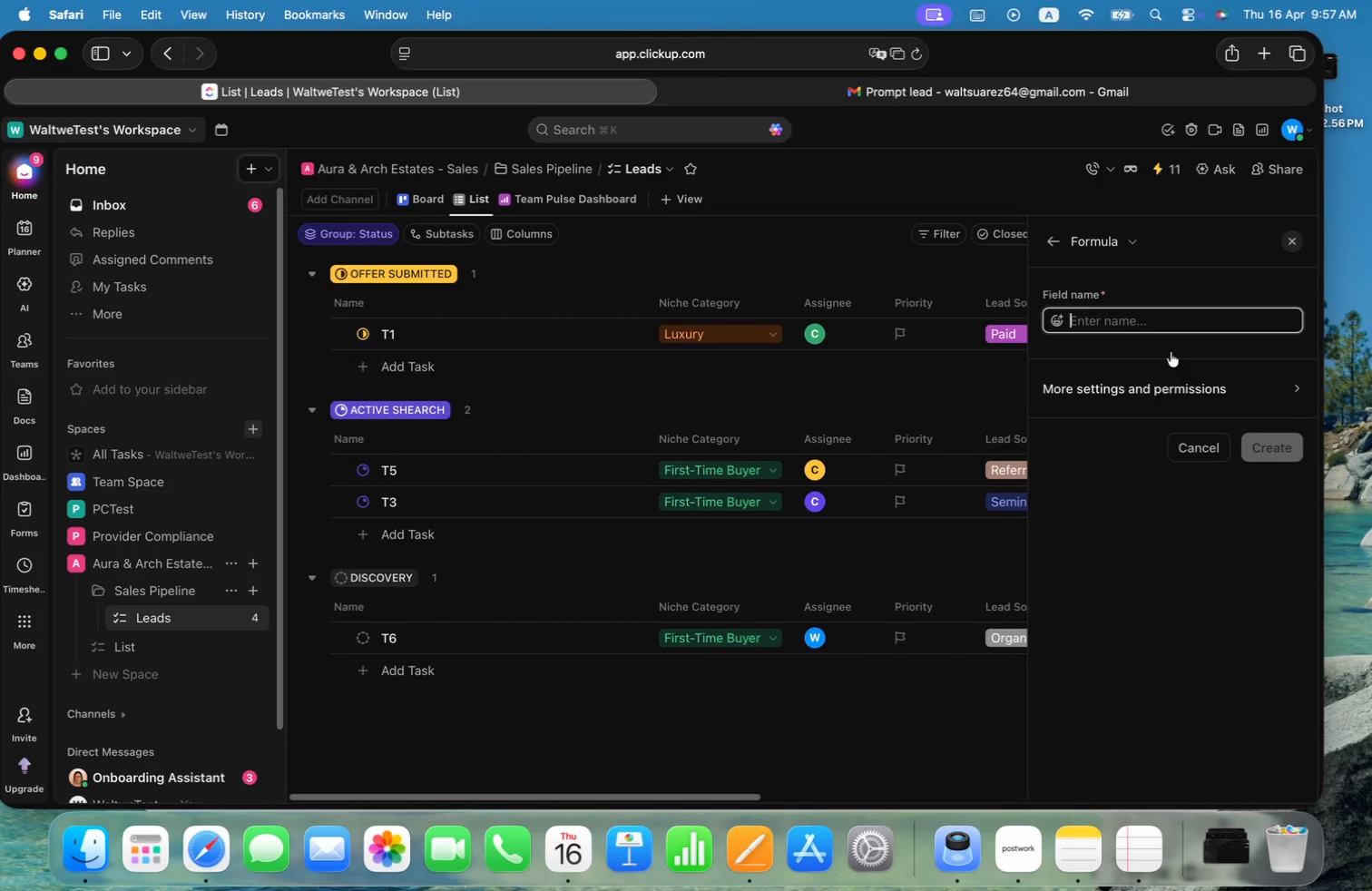 
type(Time)
 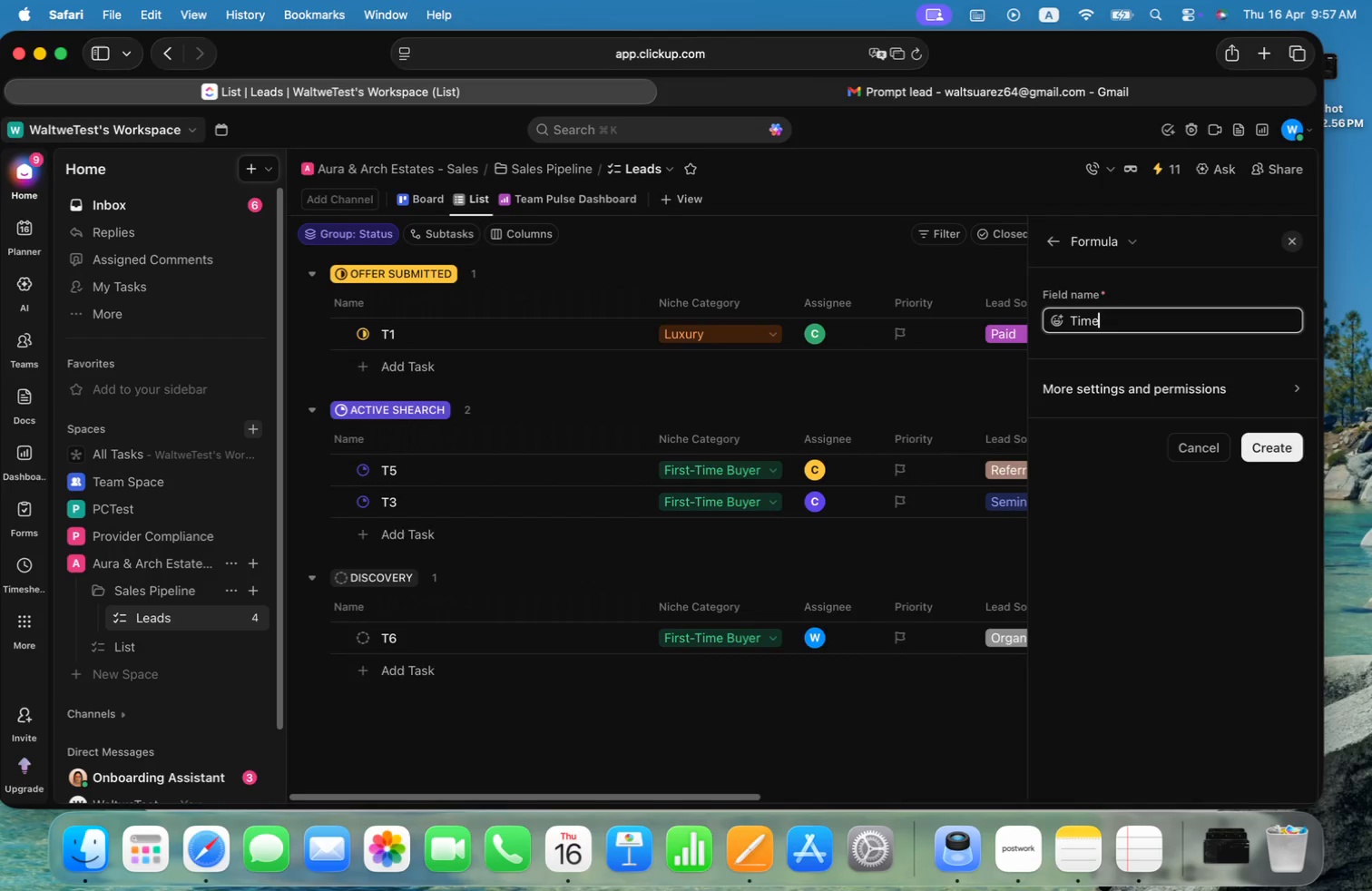 
type(DiscoveryVSClose)
 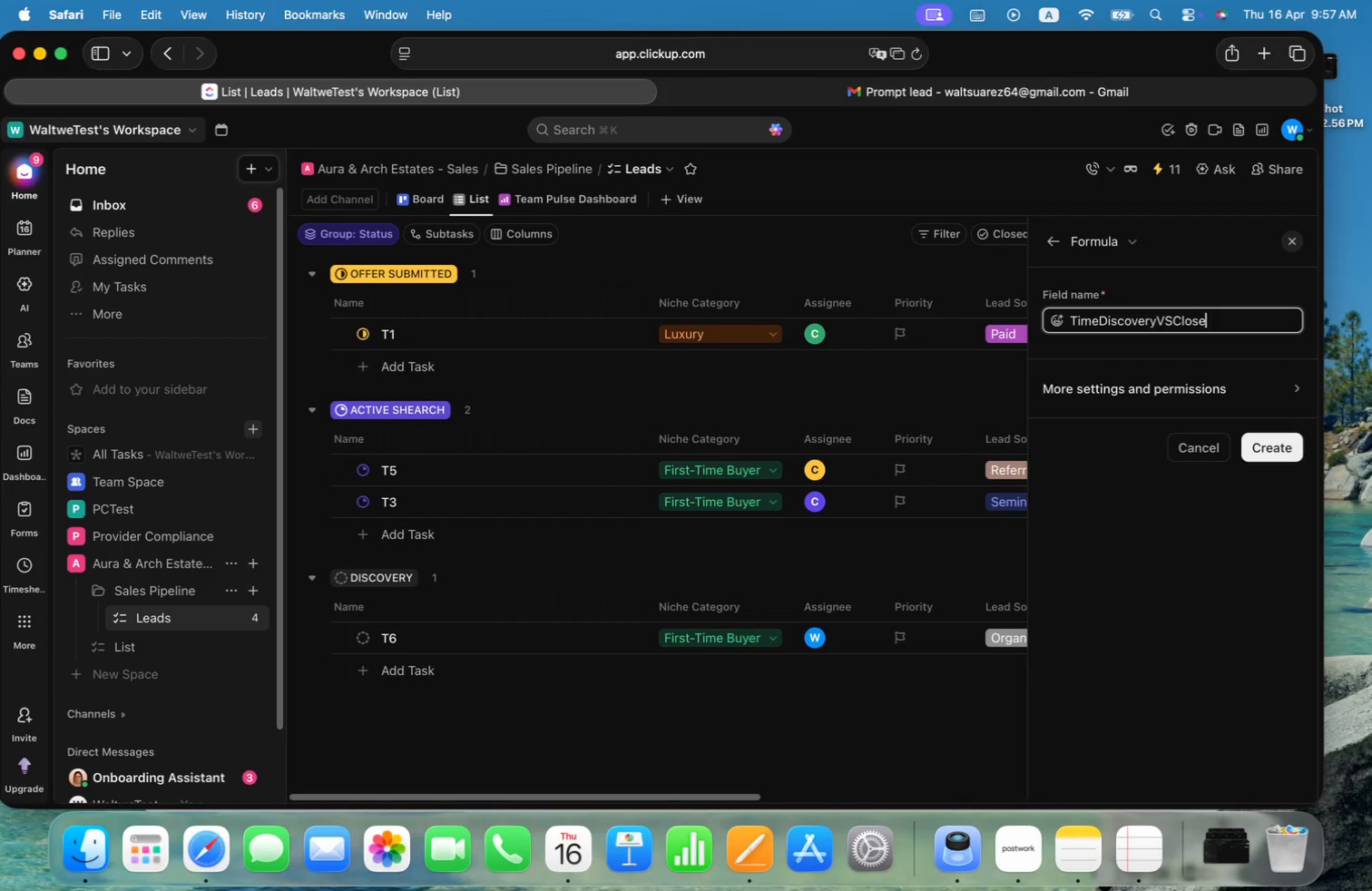 
left_click([1273, 446])
 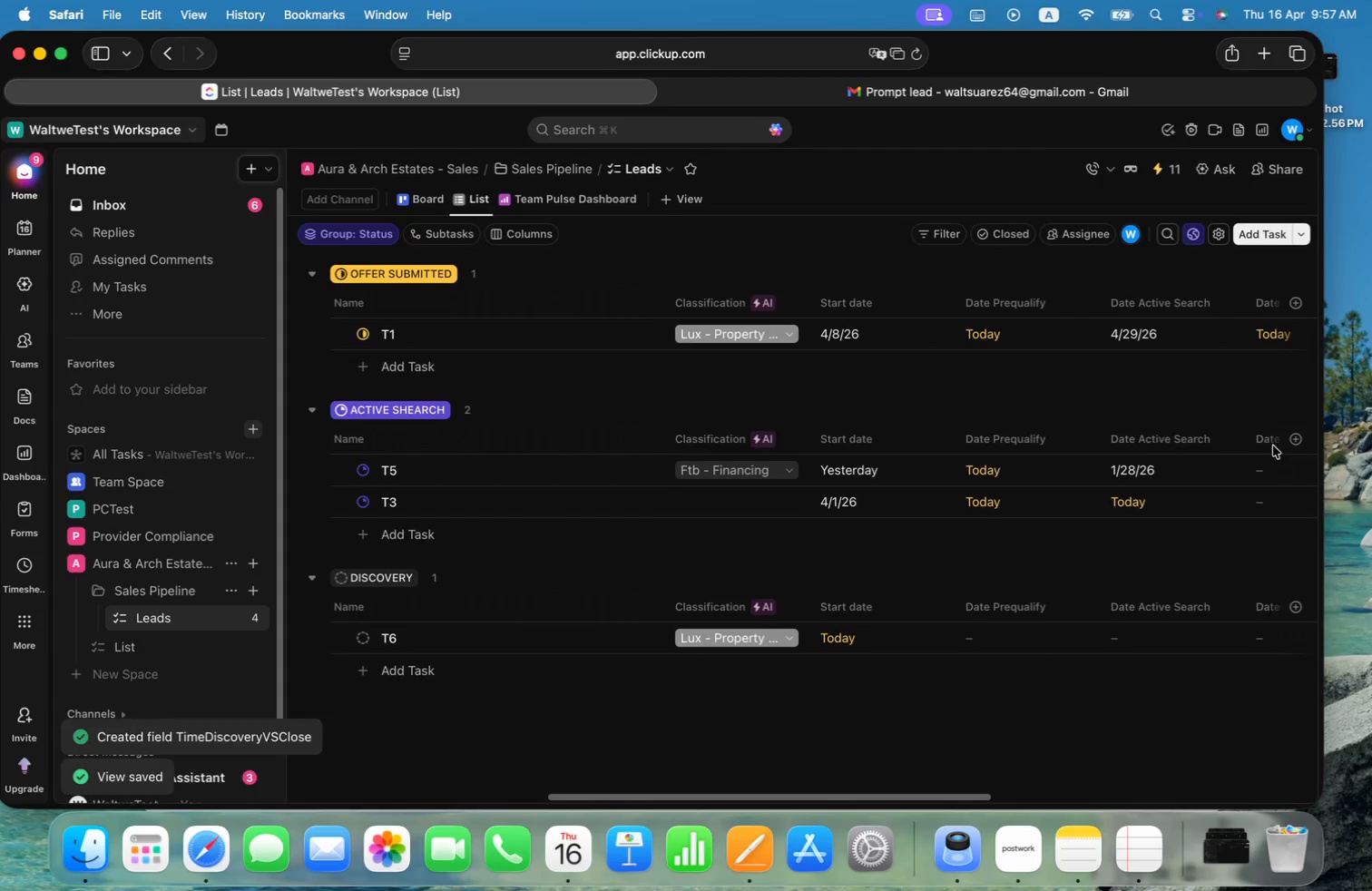 
scroll: coordinate [1130, 411], scroll_direction: up, amount: 37.0
 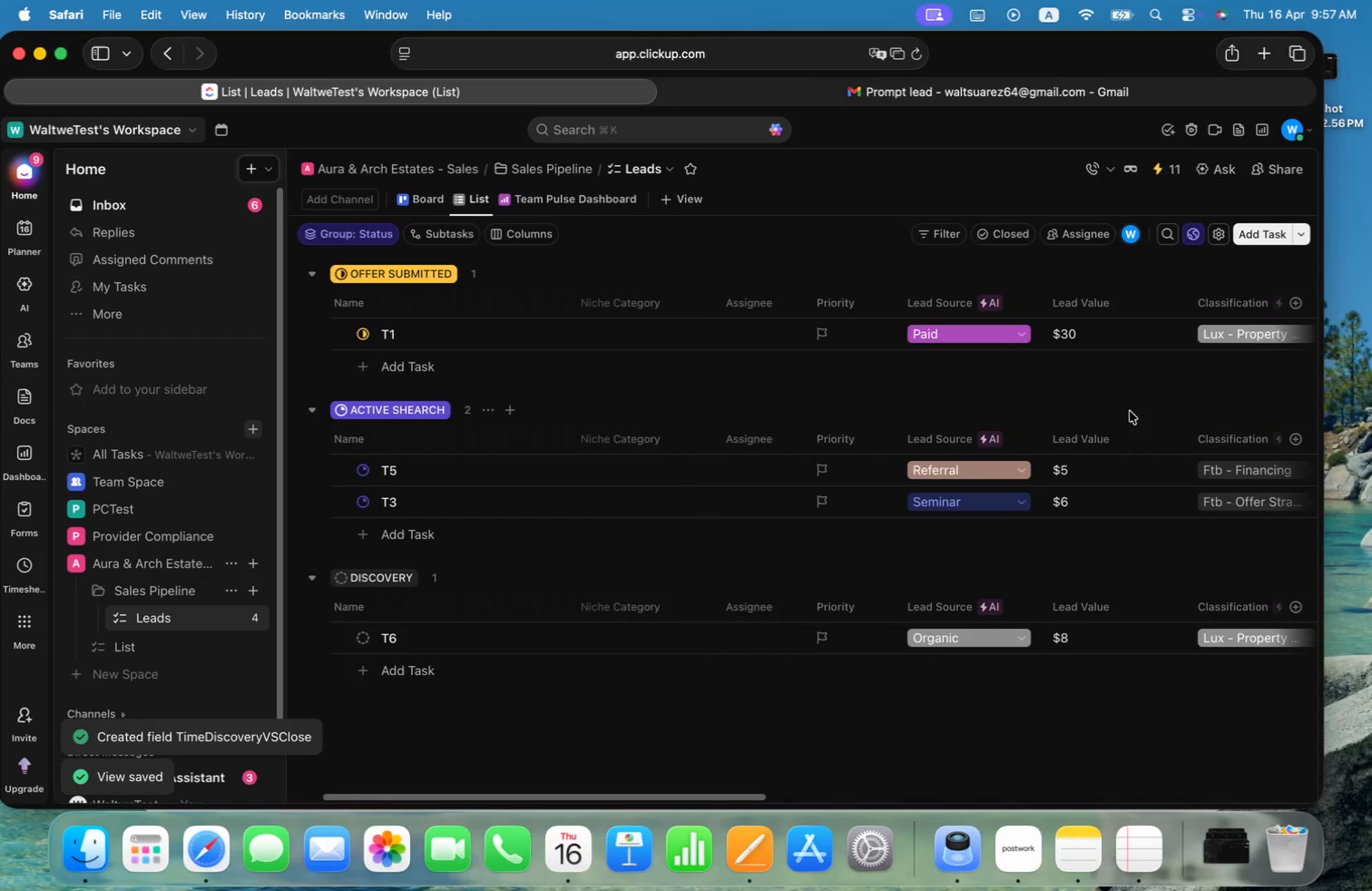 
scroll: coordinate [1130, 411], scroll_direction: down, amount: 95.0
 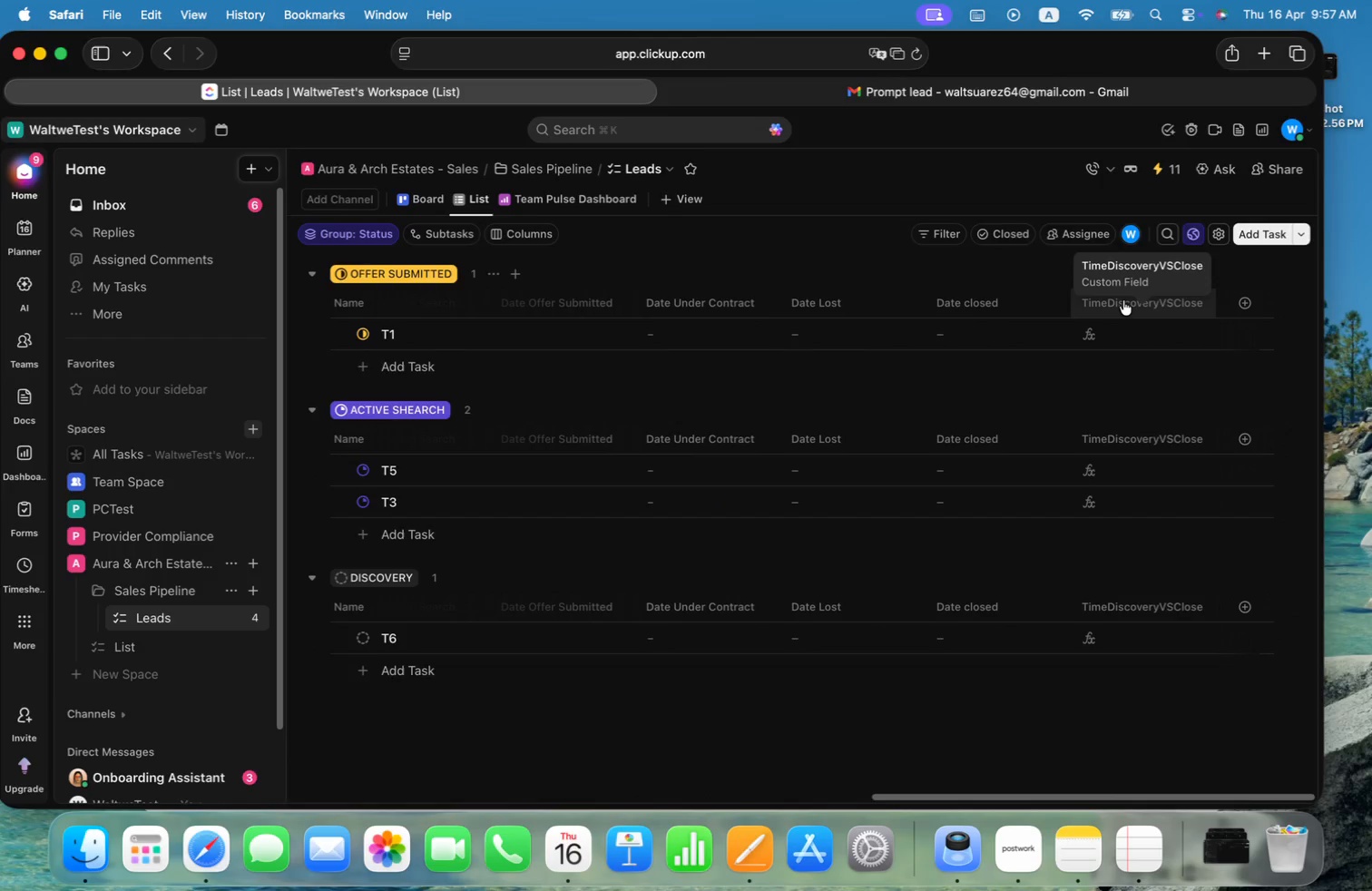 
left_click([1123, 300])
 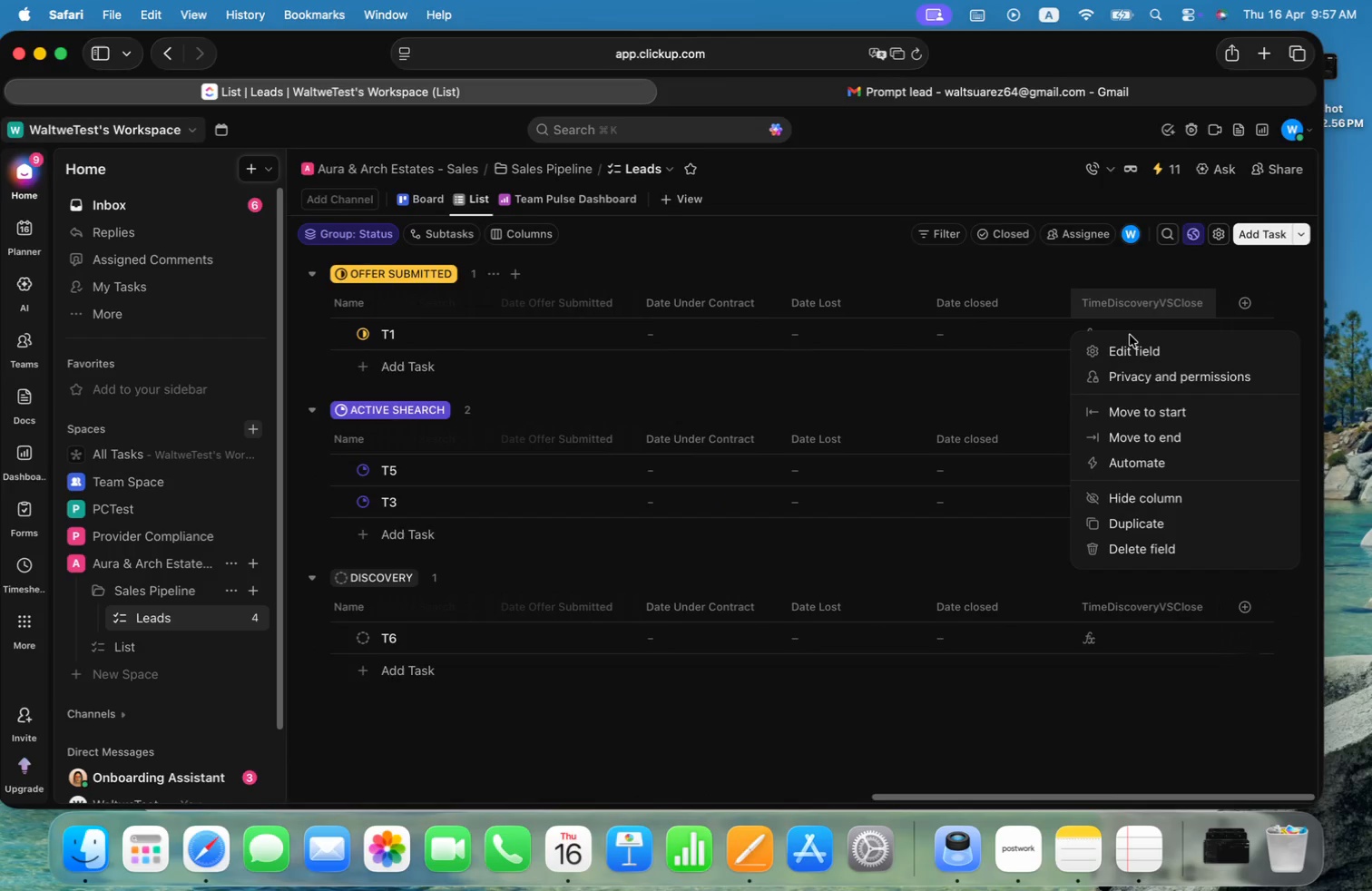 
left_click([1128, 348])
 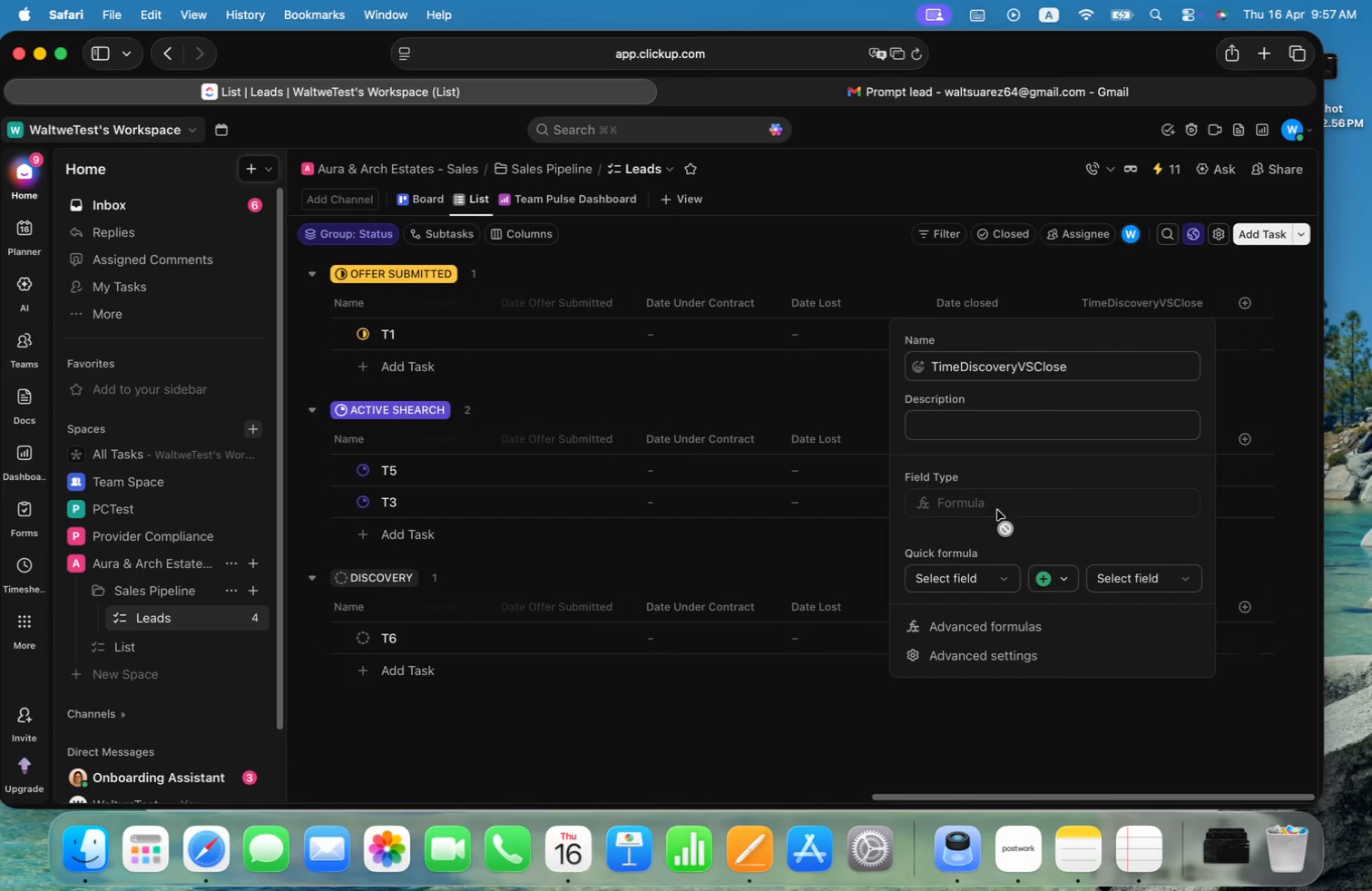 
left_click([946, 622])
 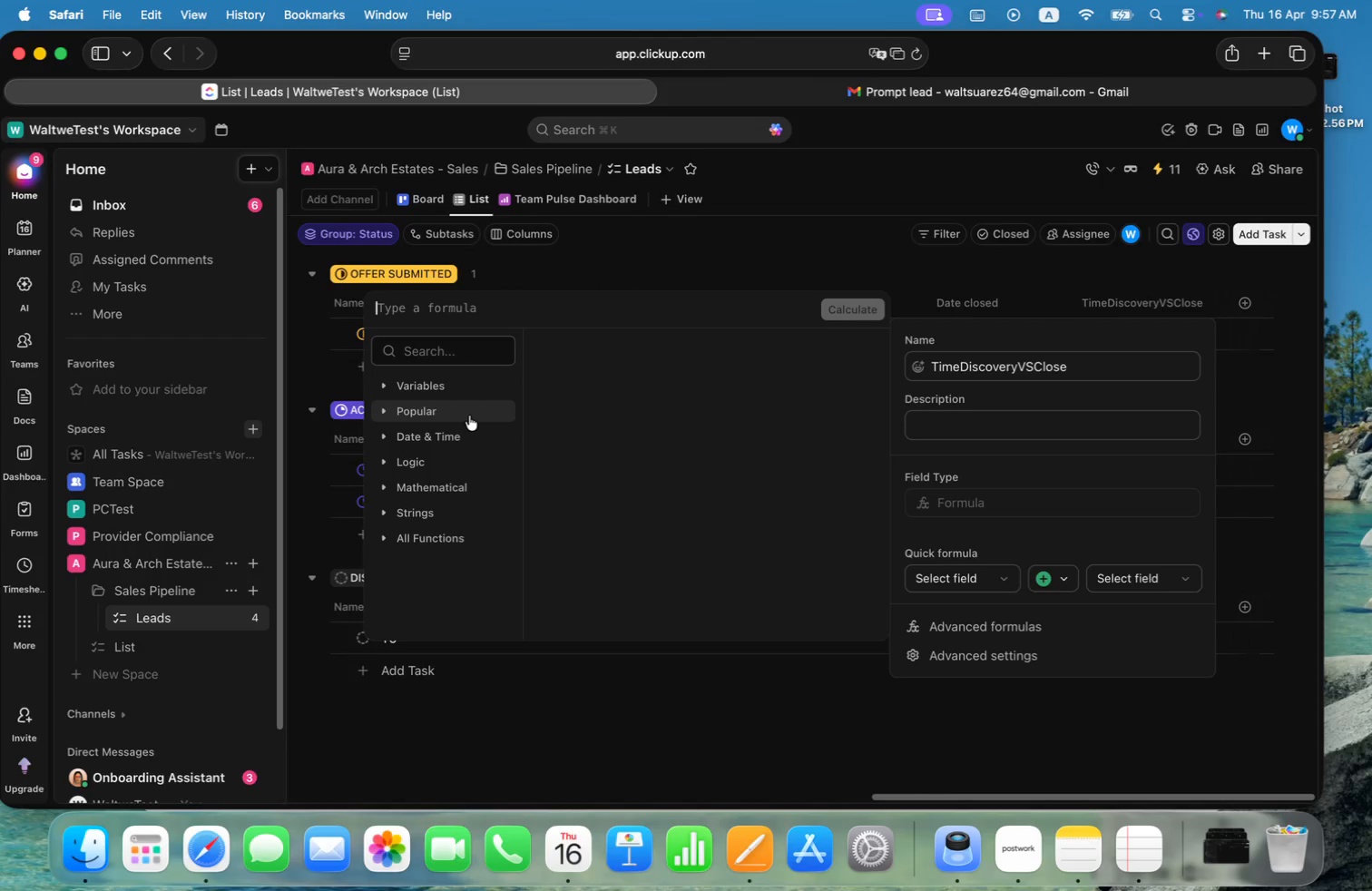 
left_click([431, 436])
 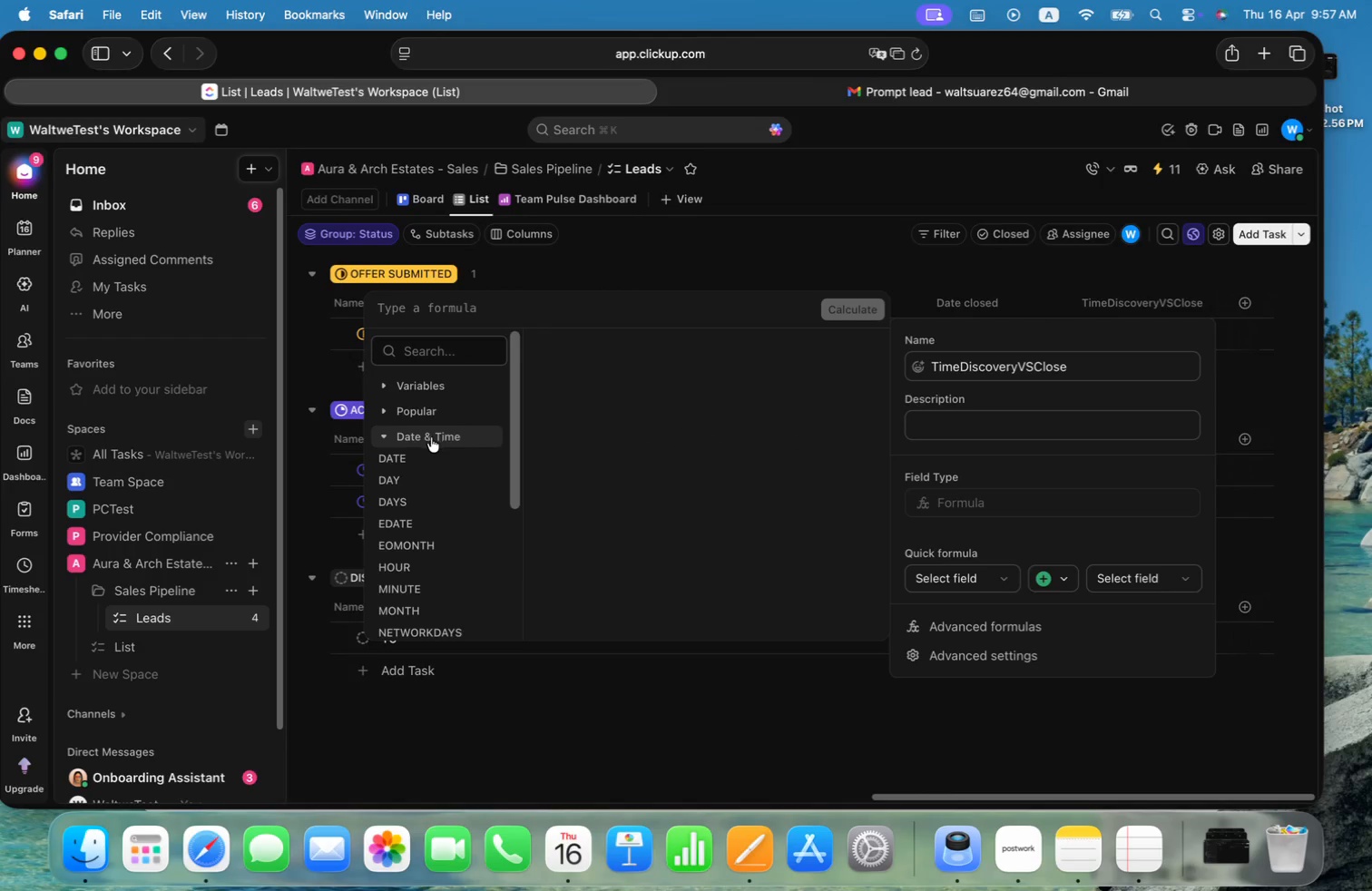 
scroll: coordinate [430, 474], scroll_direction: up, amount: 59.0
 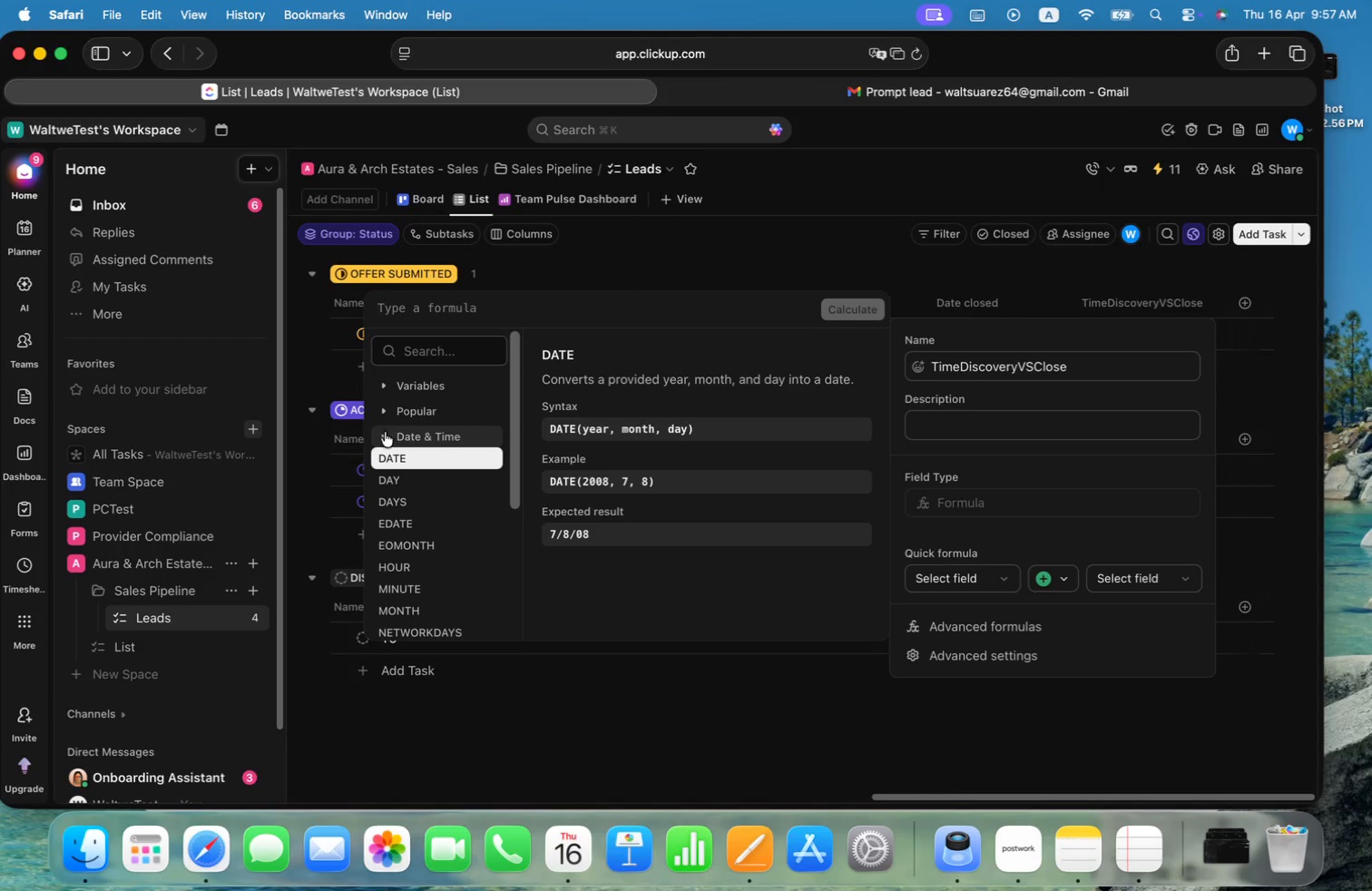 
left_click([386, 436])
 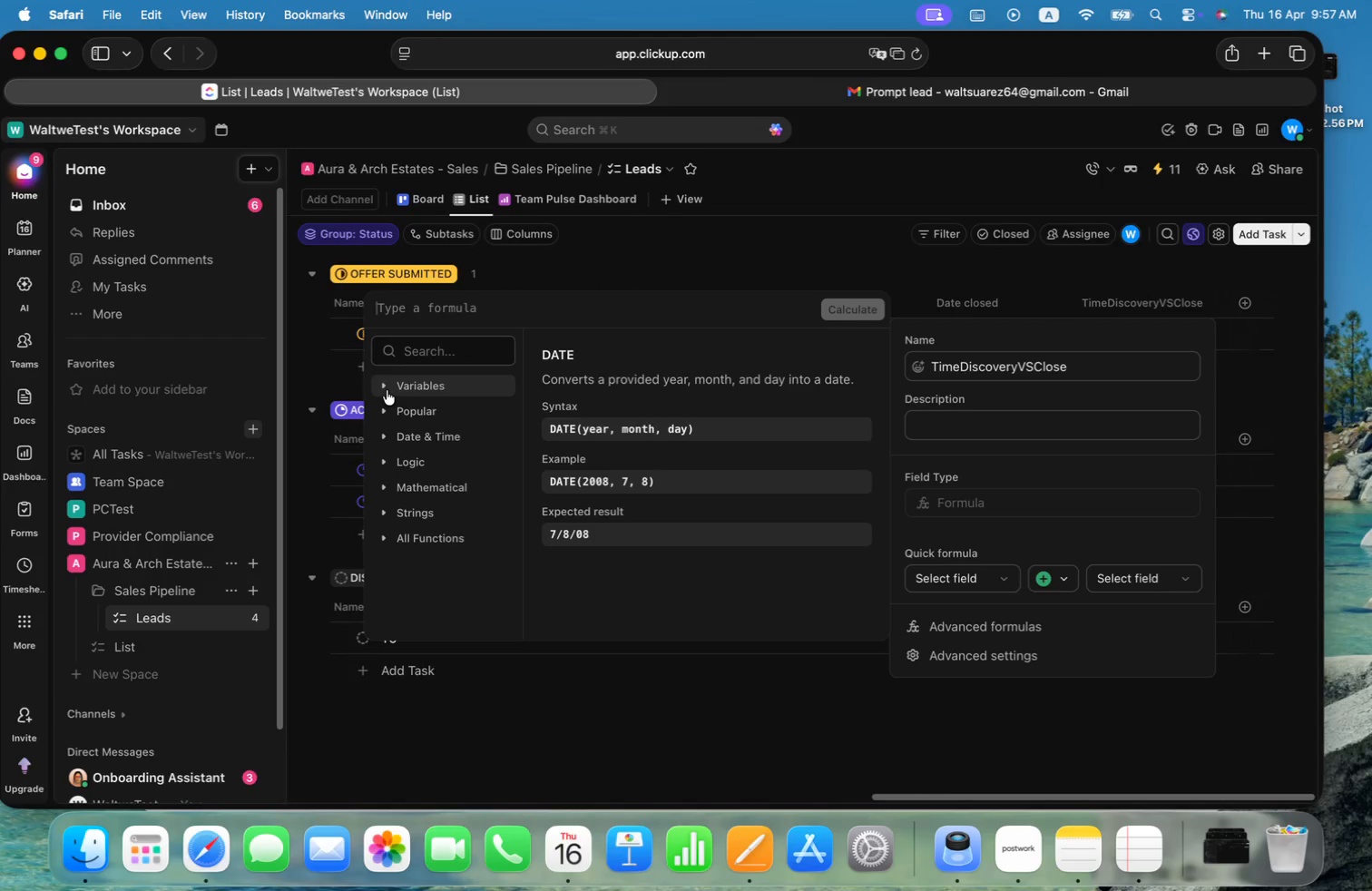 
left_click([386, 387])
 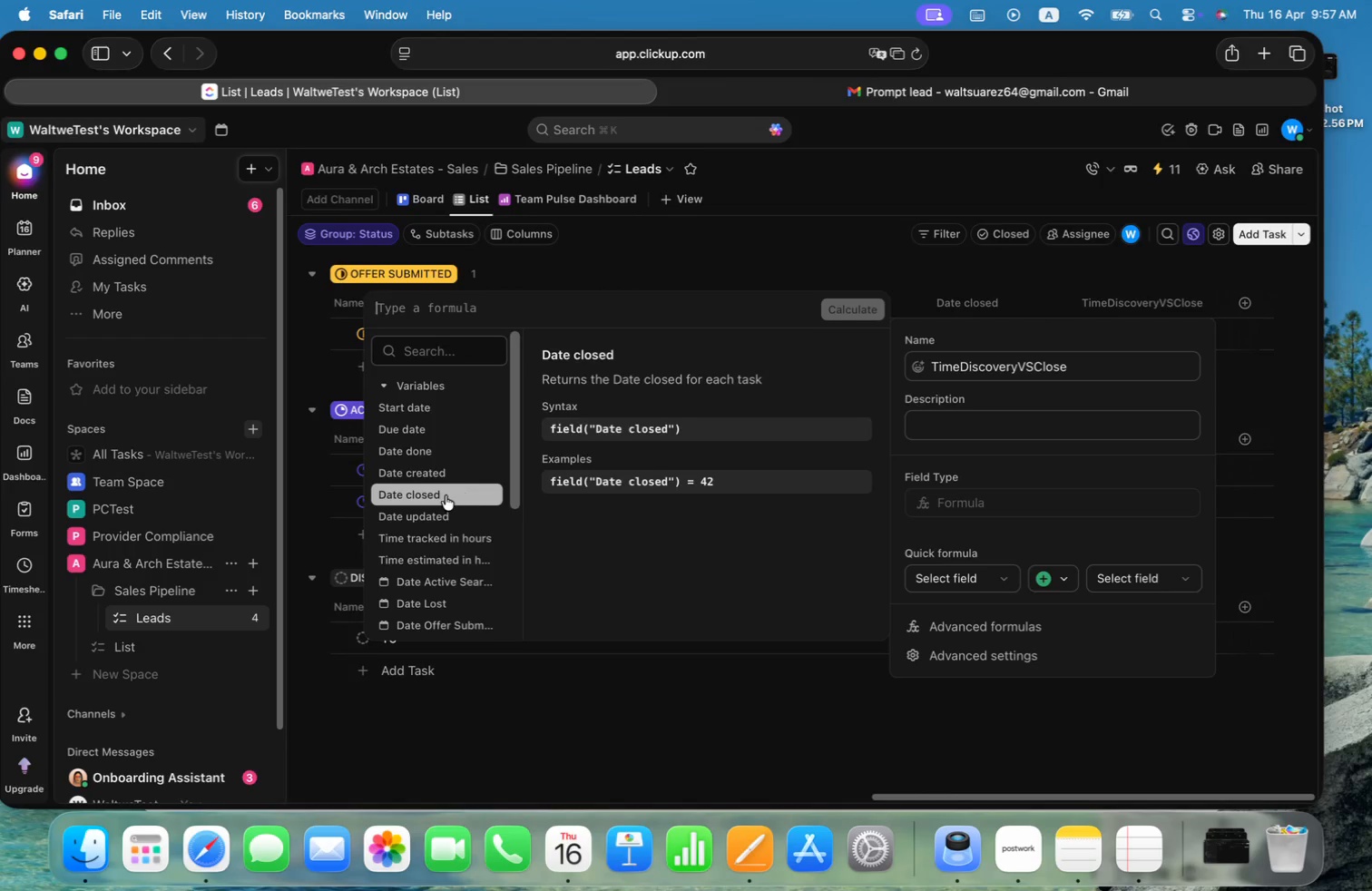 
left_click([446, 495])
 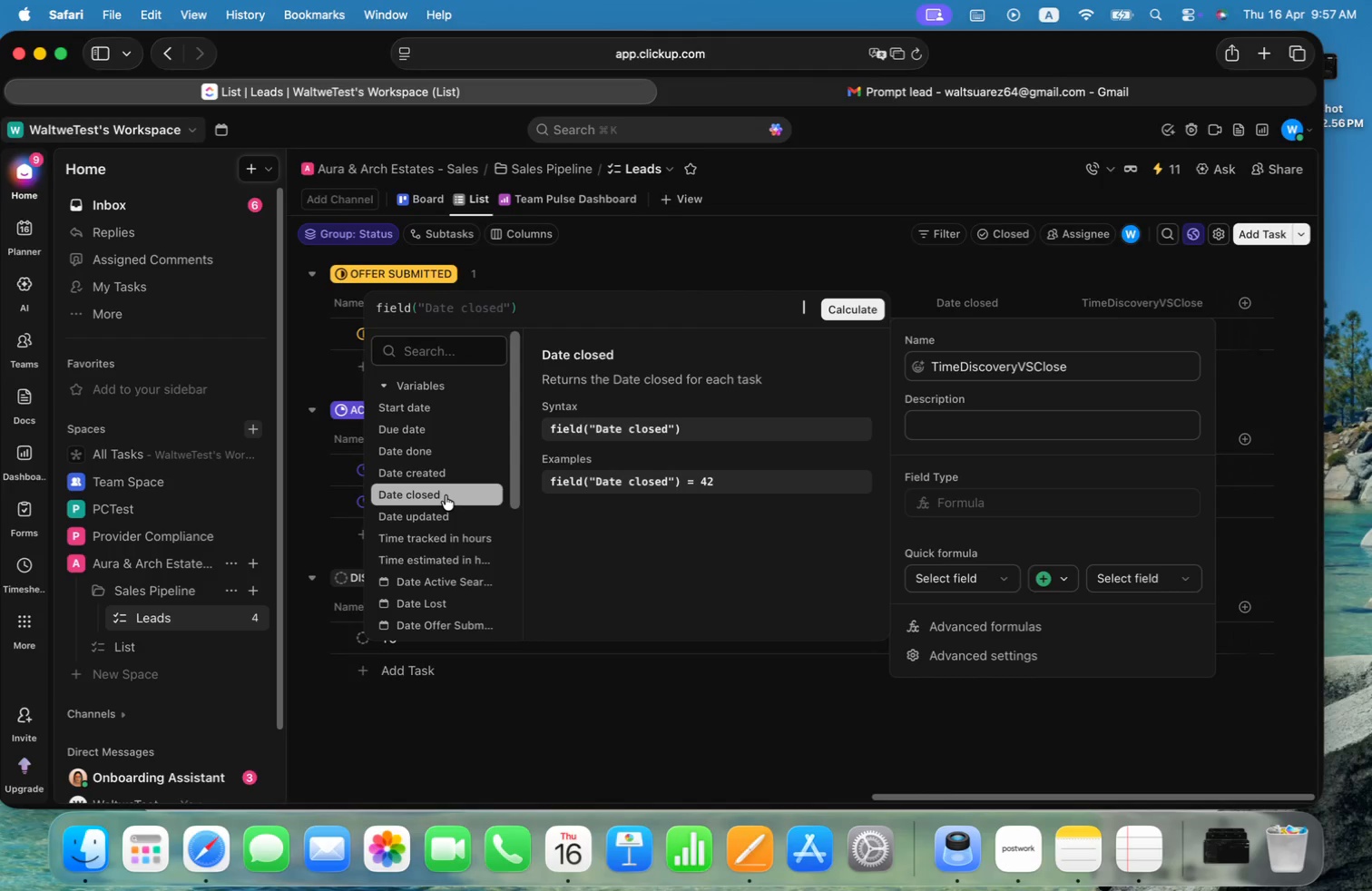 
key(Minus)
 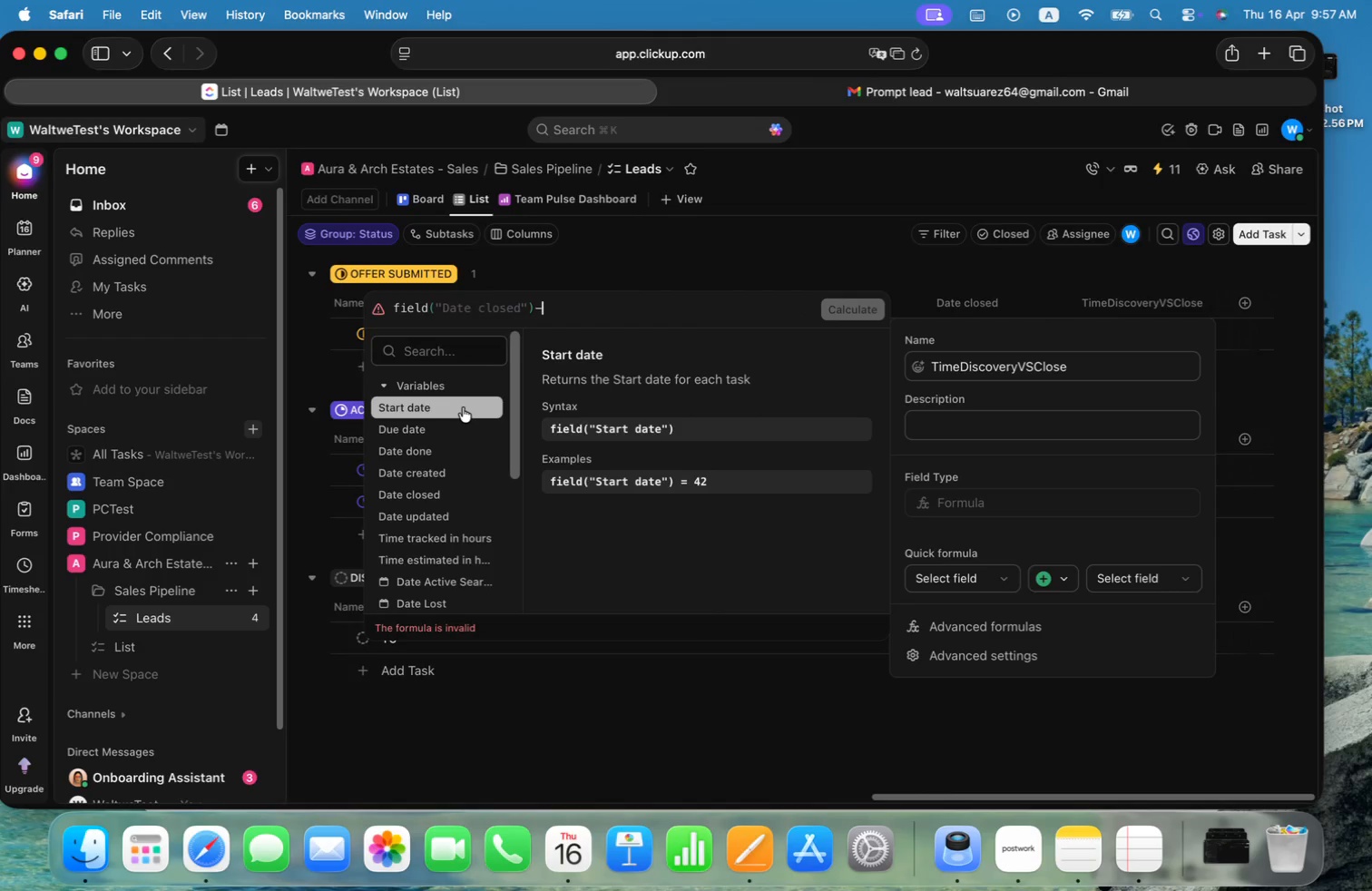 
wait(7.12)
 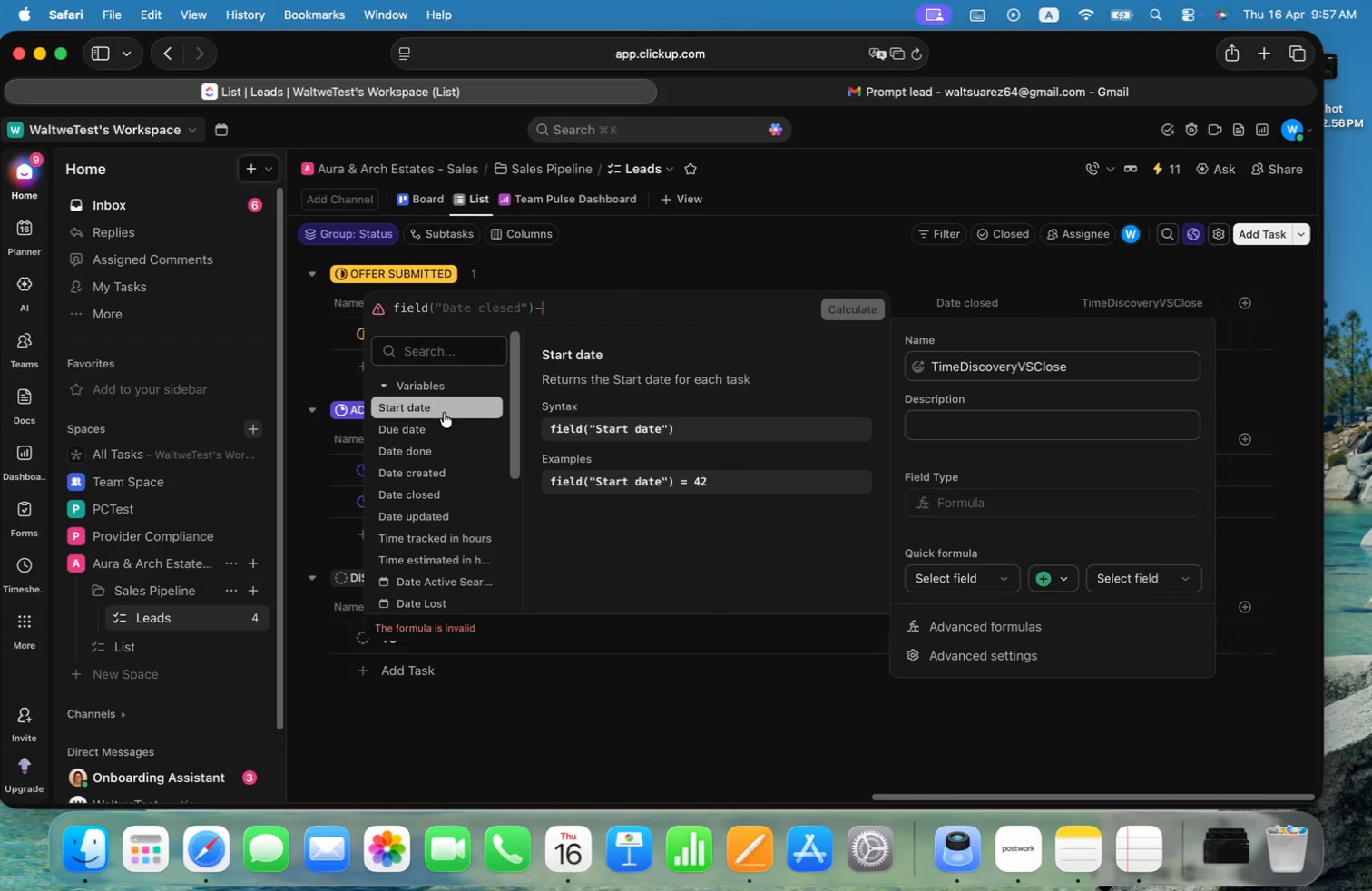 
left_click([463, 407])
 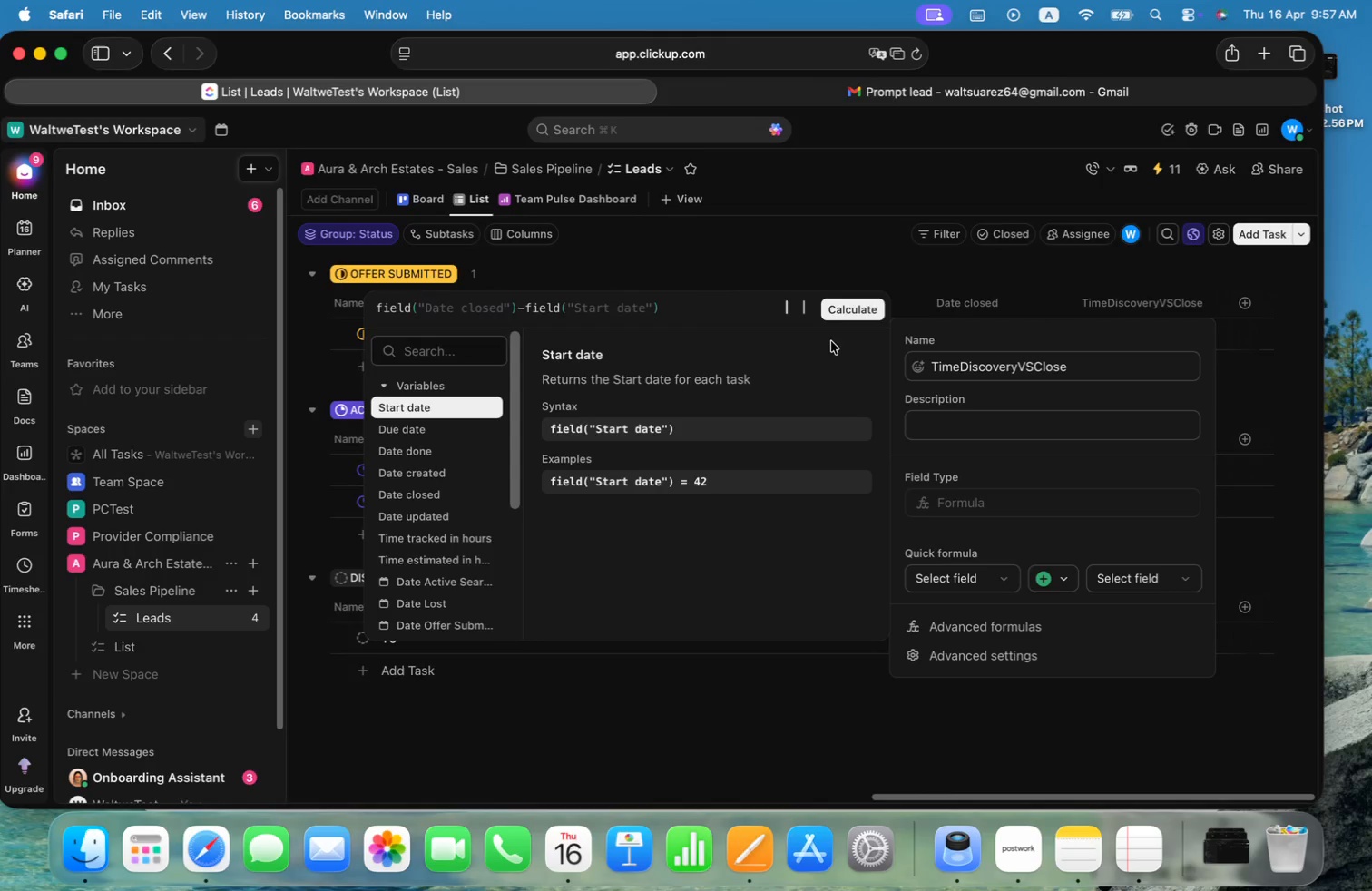 
left_click([862, 311])
 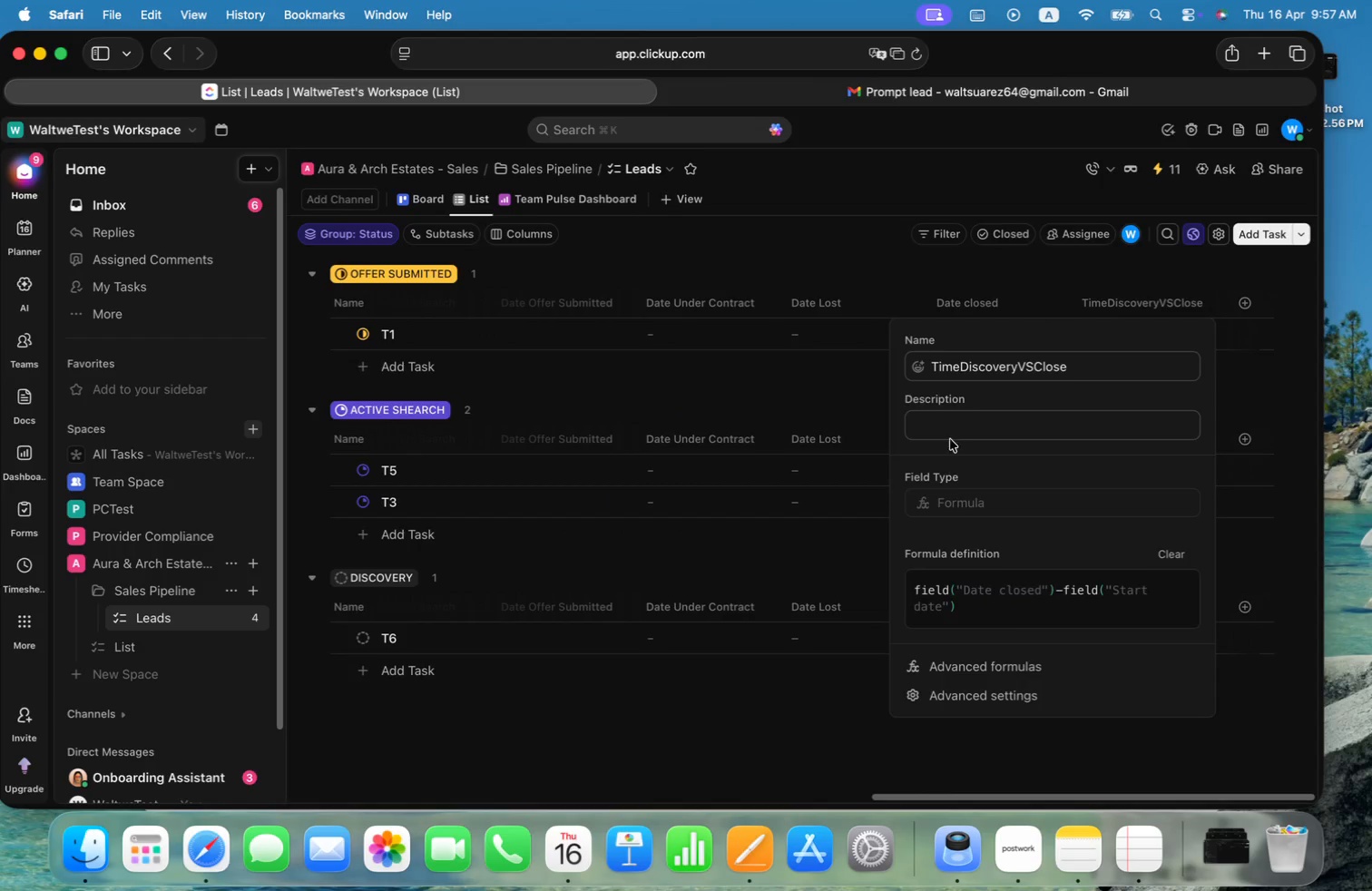 
wait(5.65)
 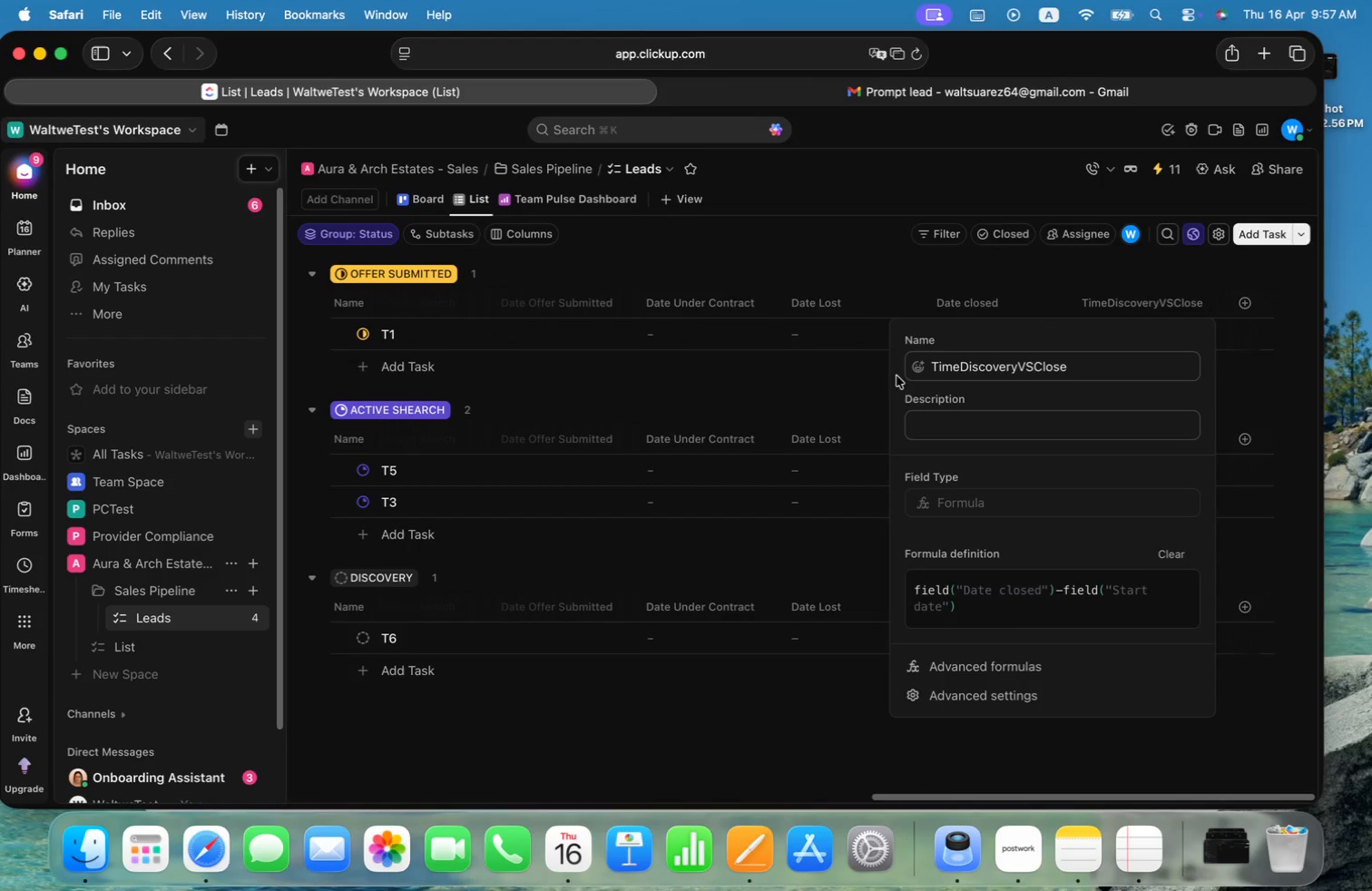 
type(Tieme between stars and clos)
 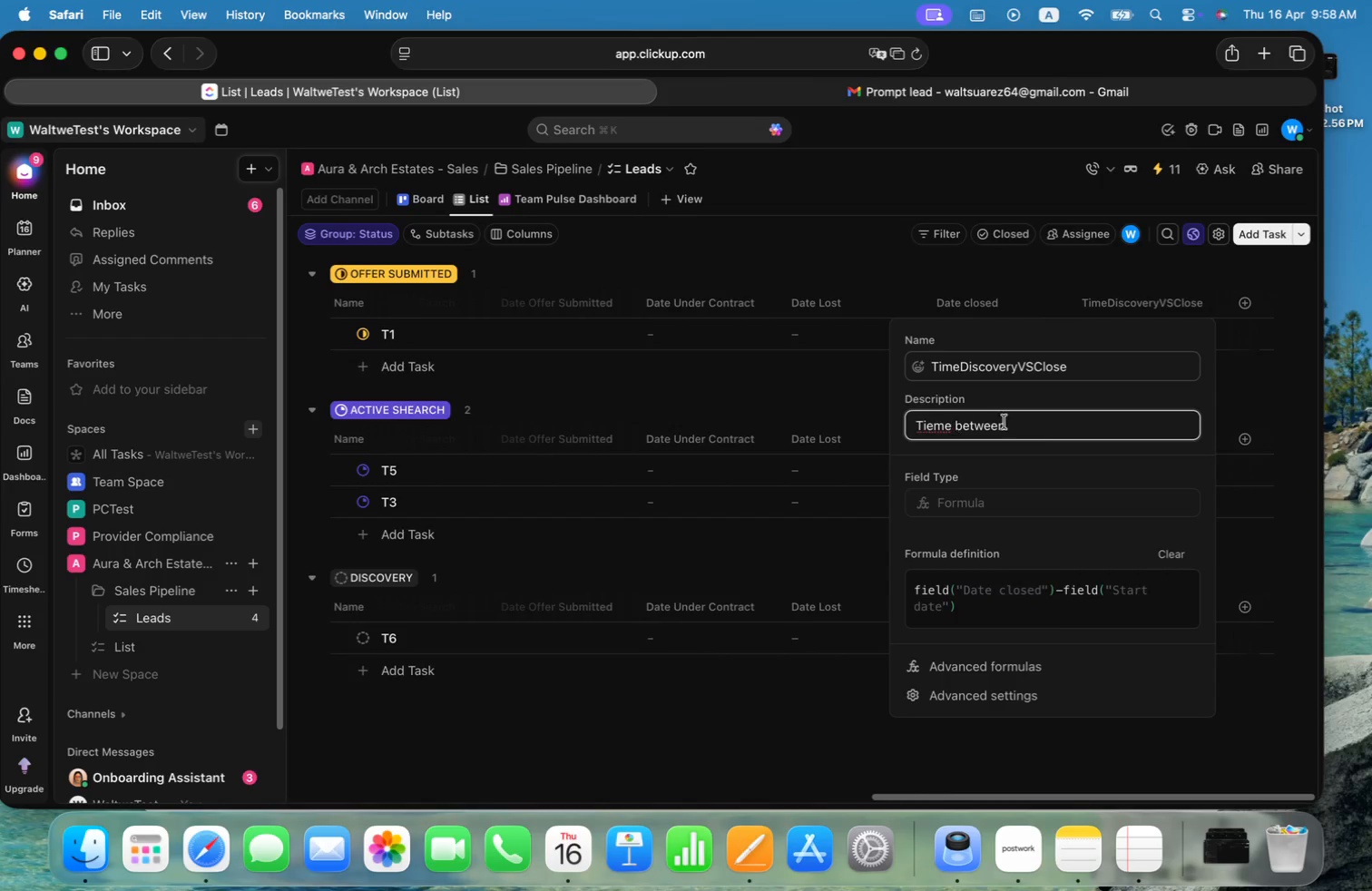 
left_click([1047, 427])
 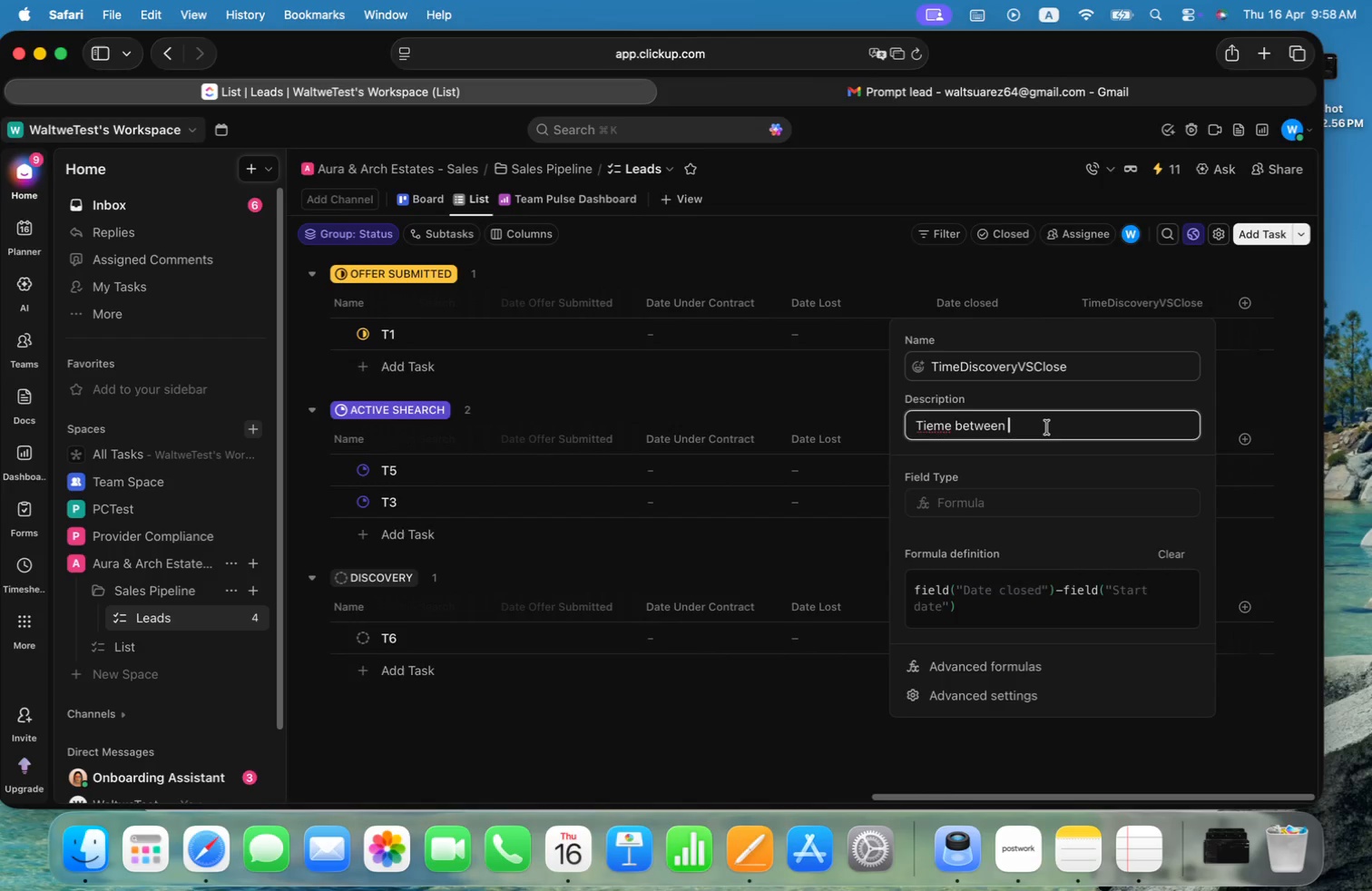 
key(Alt+ArrowLeft)
 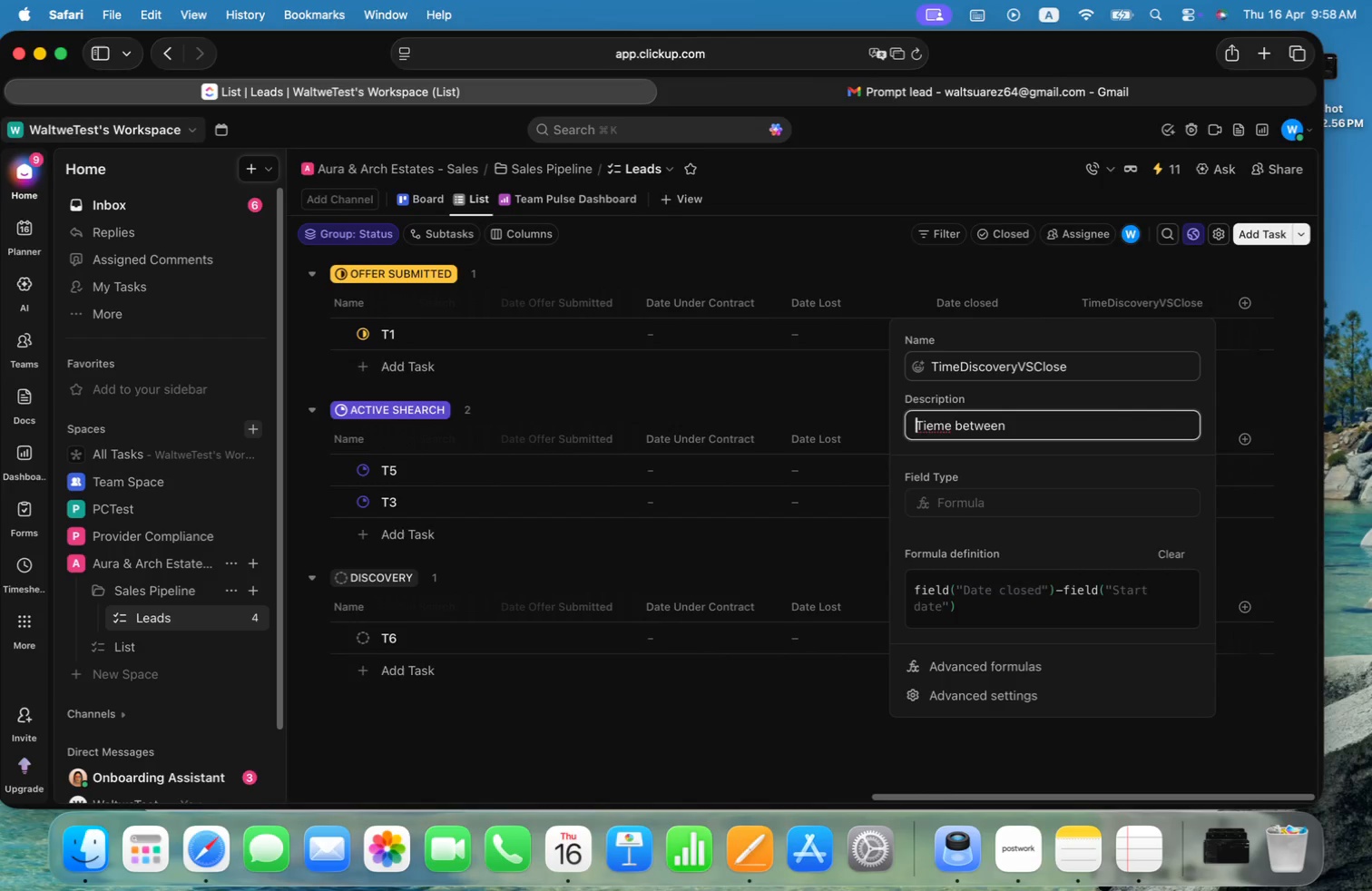 
key(Alt+ArrowLeft)
 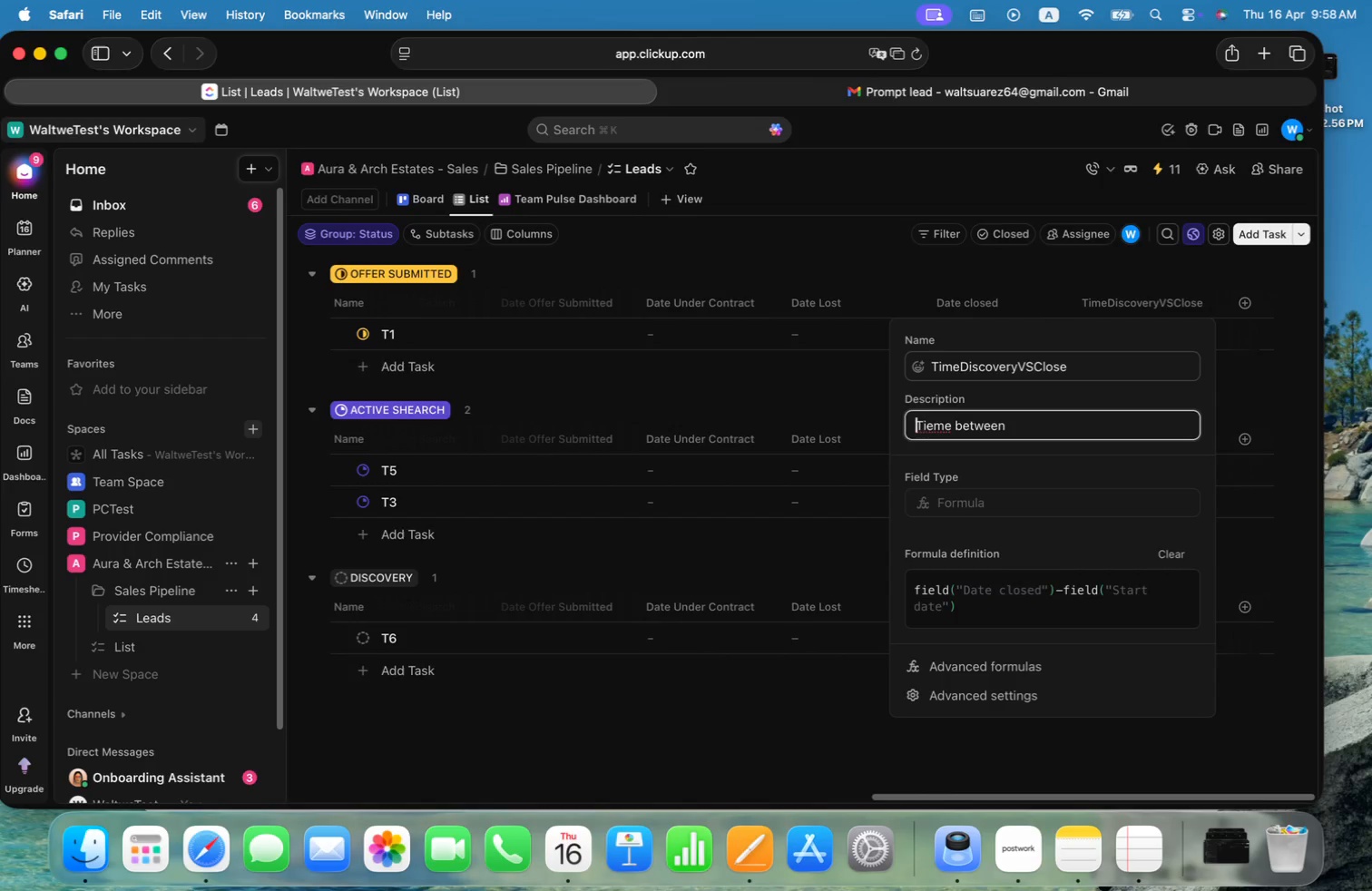 
key(ArrowRight)
 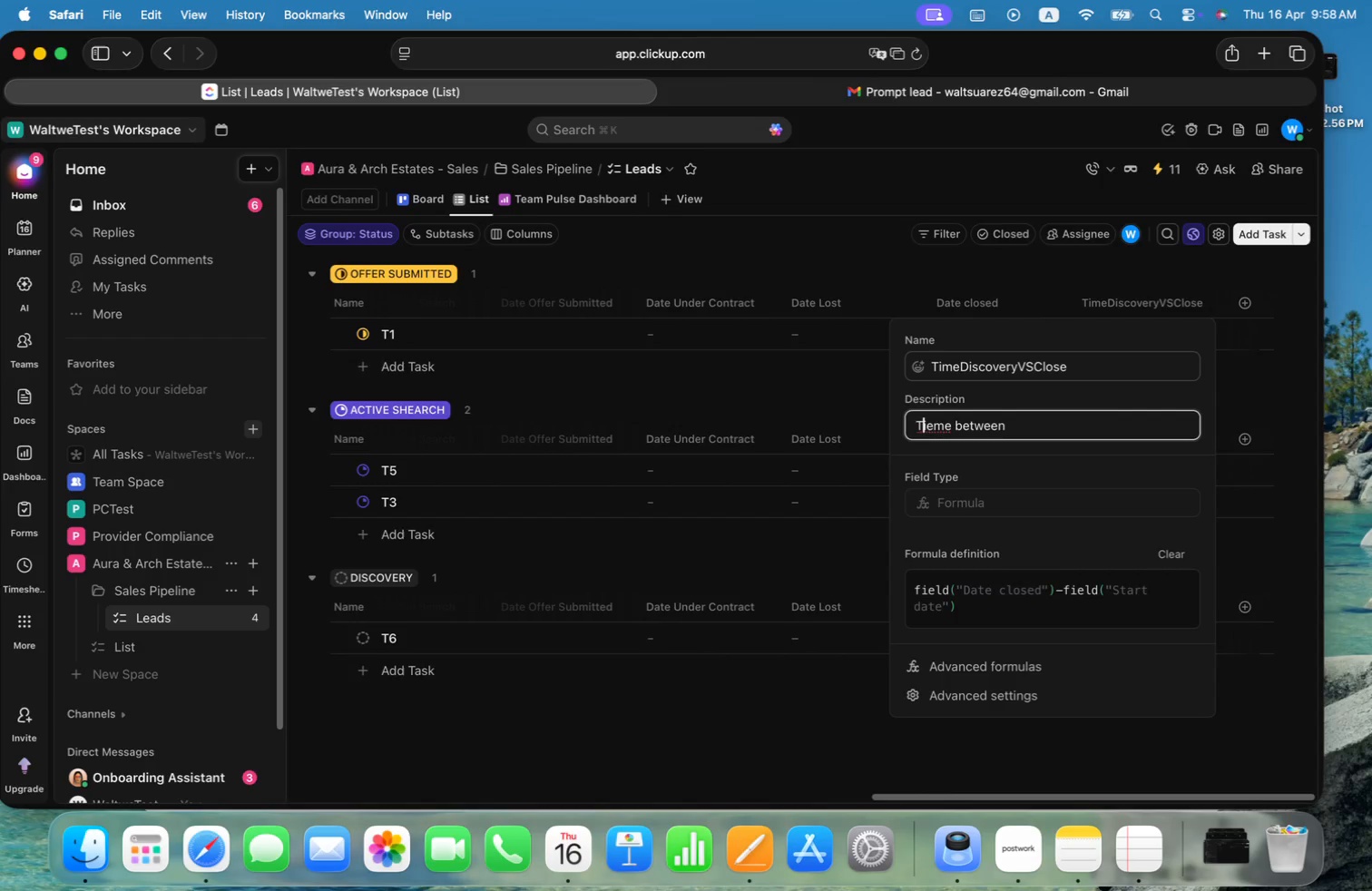 
key(ArrowRight)
 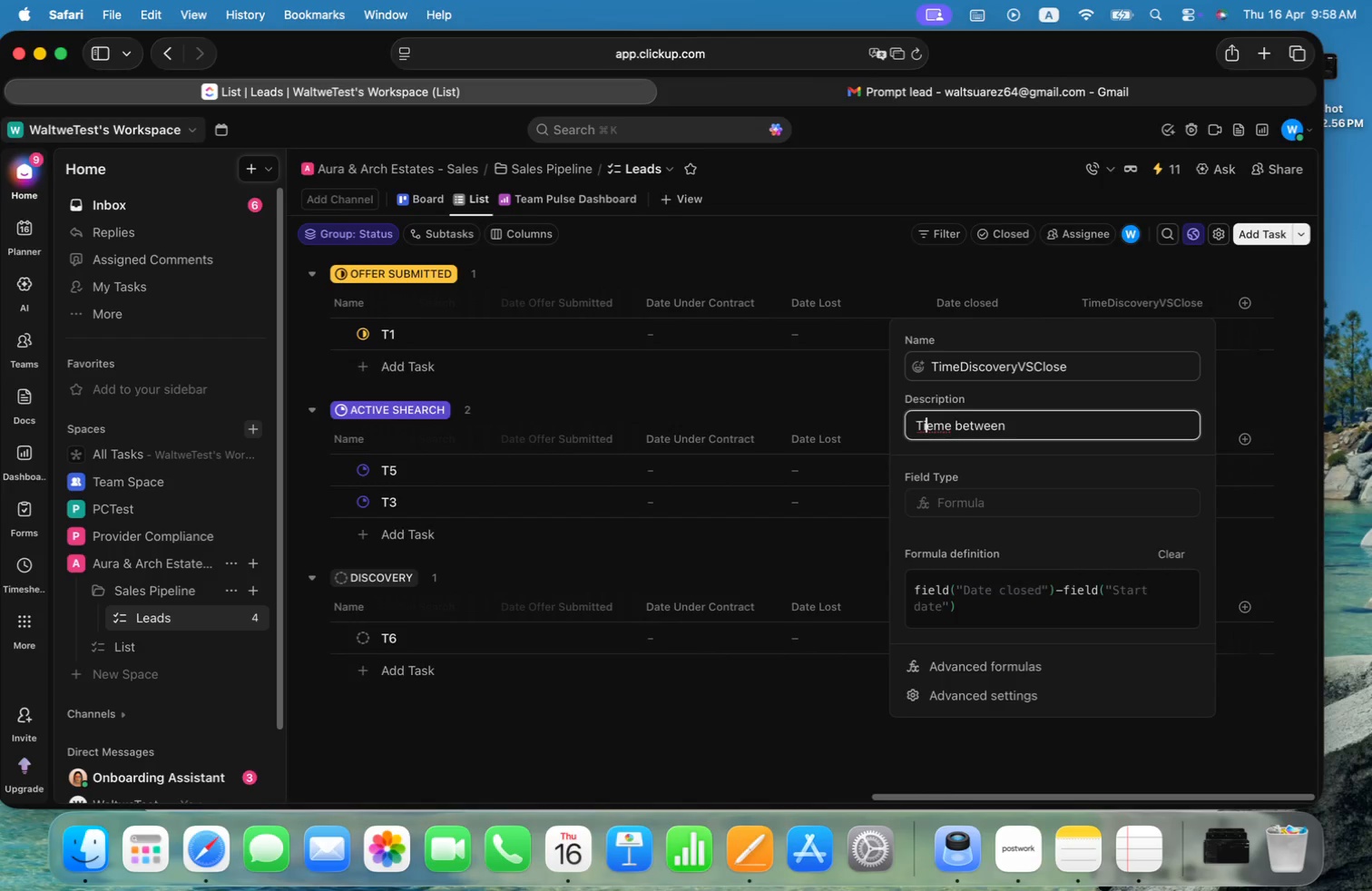 
key(Backspace)
 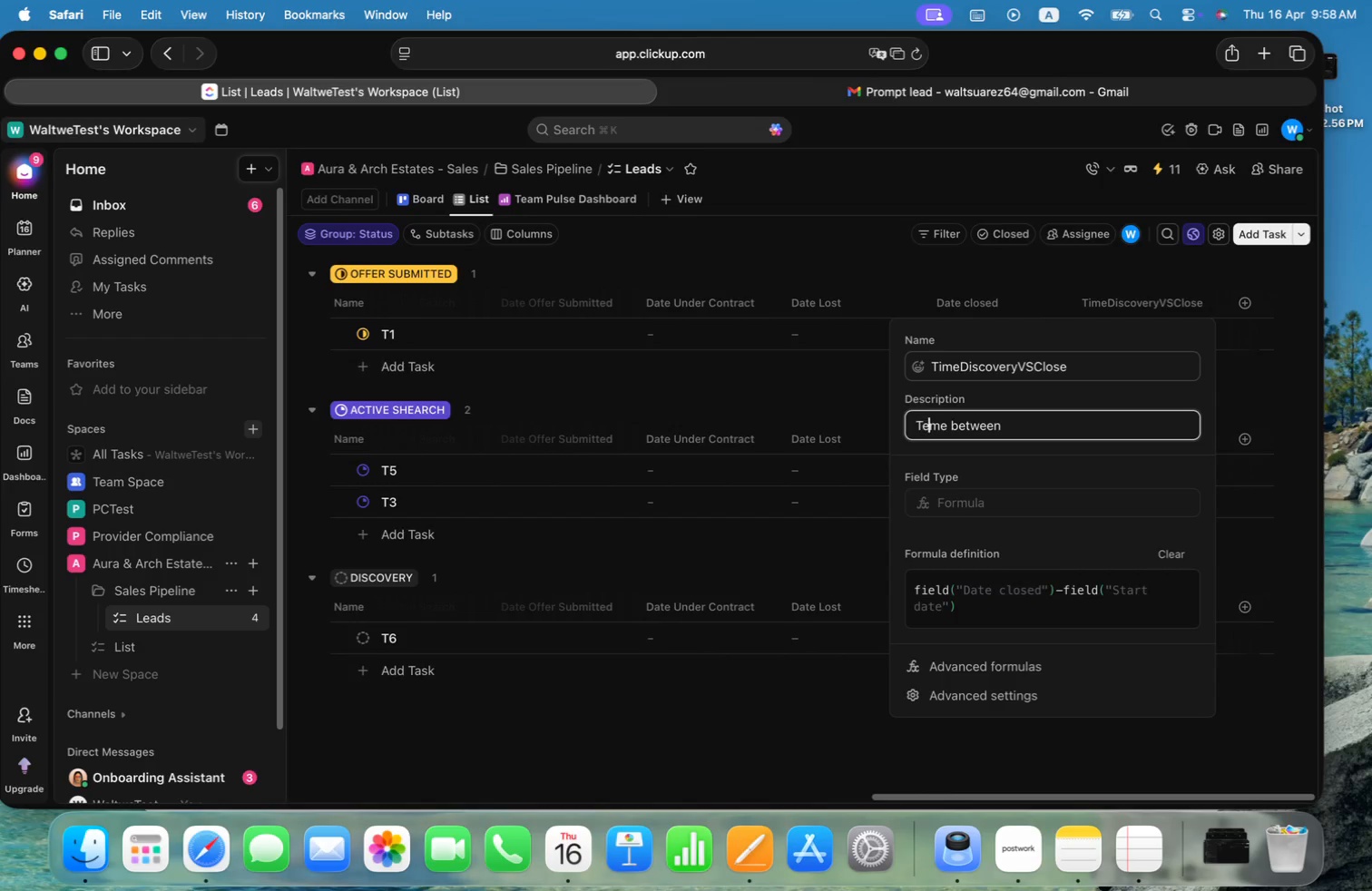 
key(ArrowRight)
 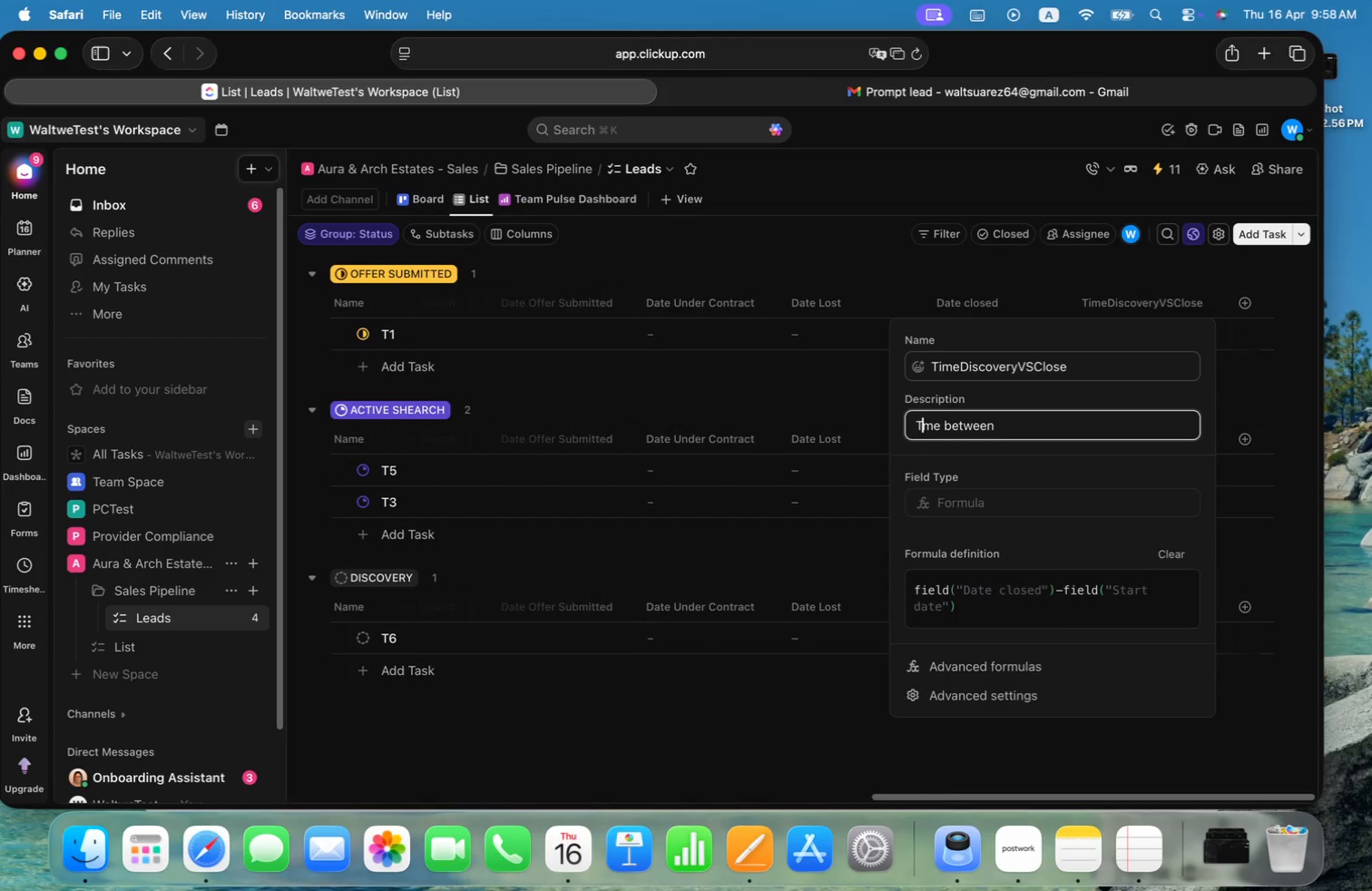 
key(Backspace)
 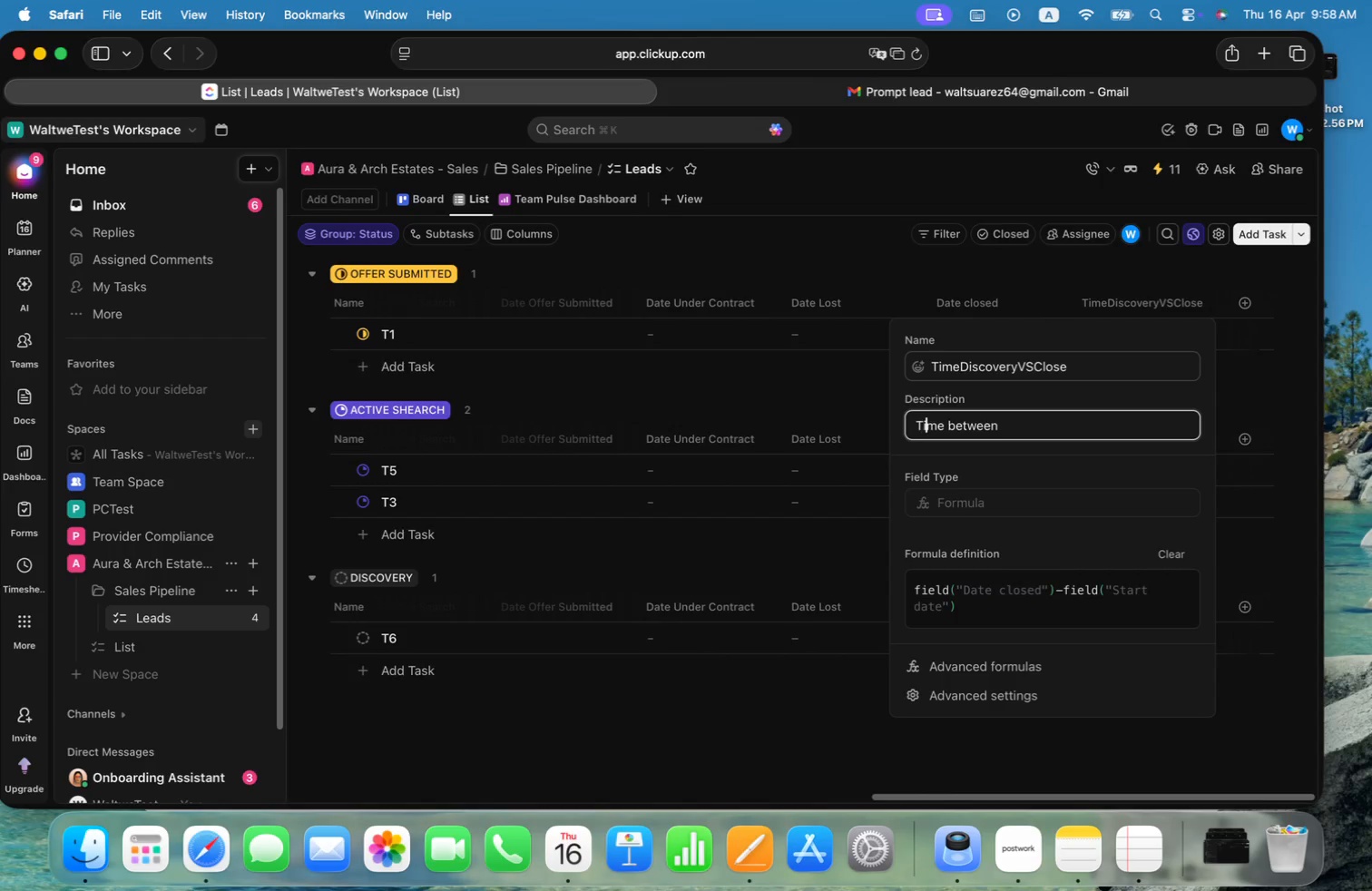 
key(I)
 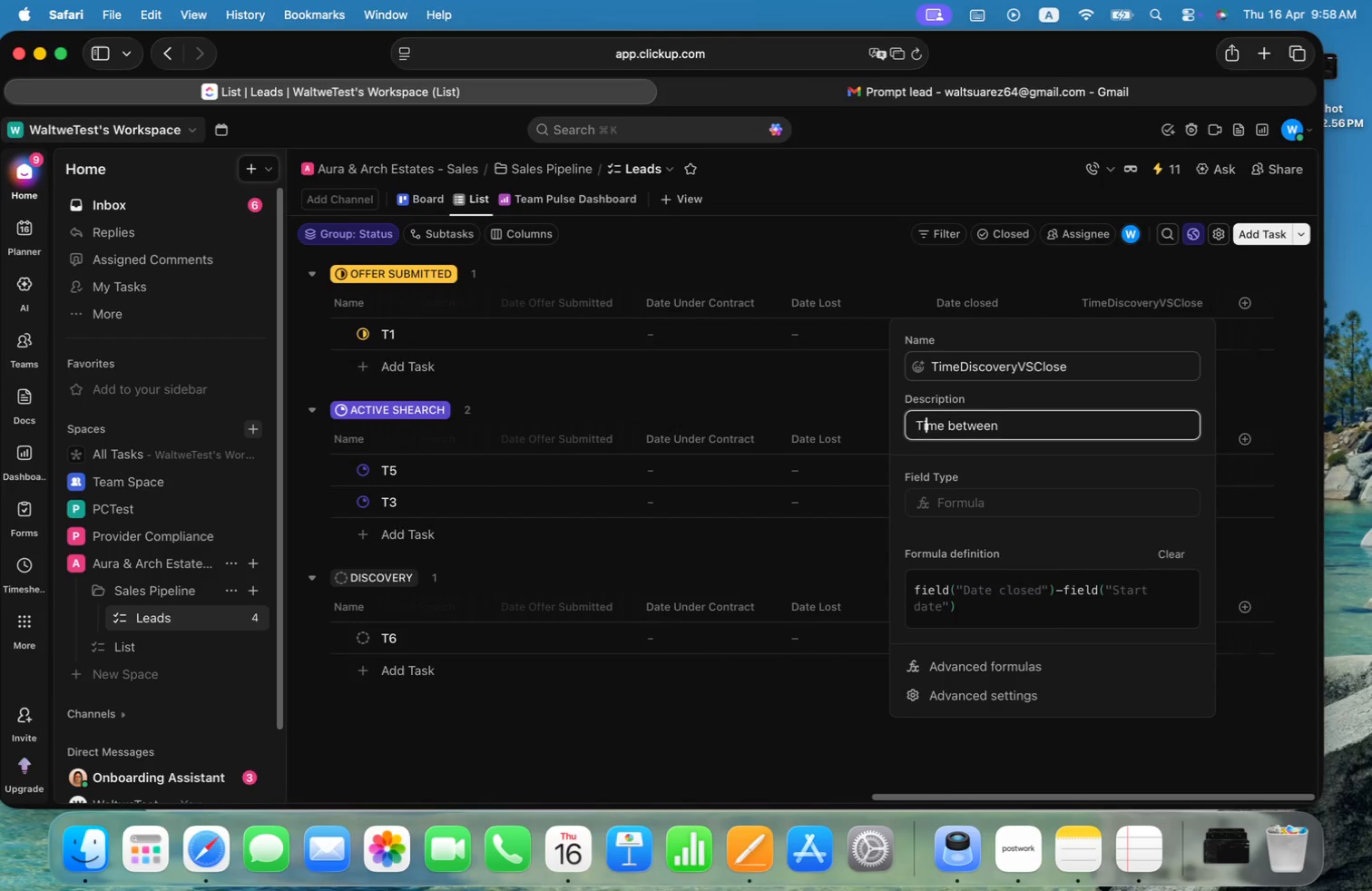 
key(Meta+ArrowRight)
 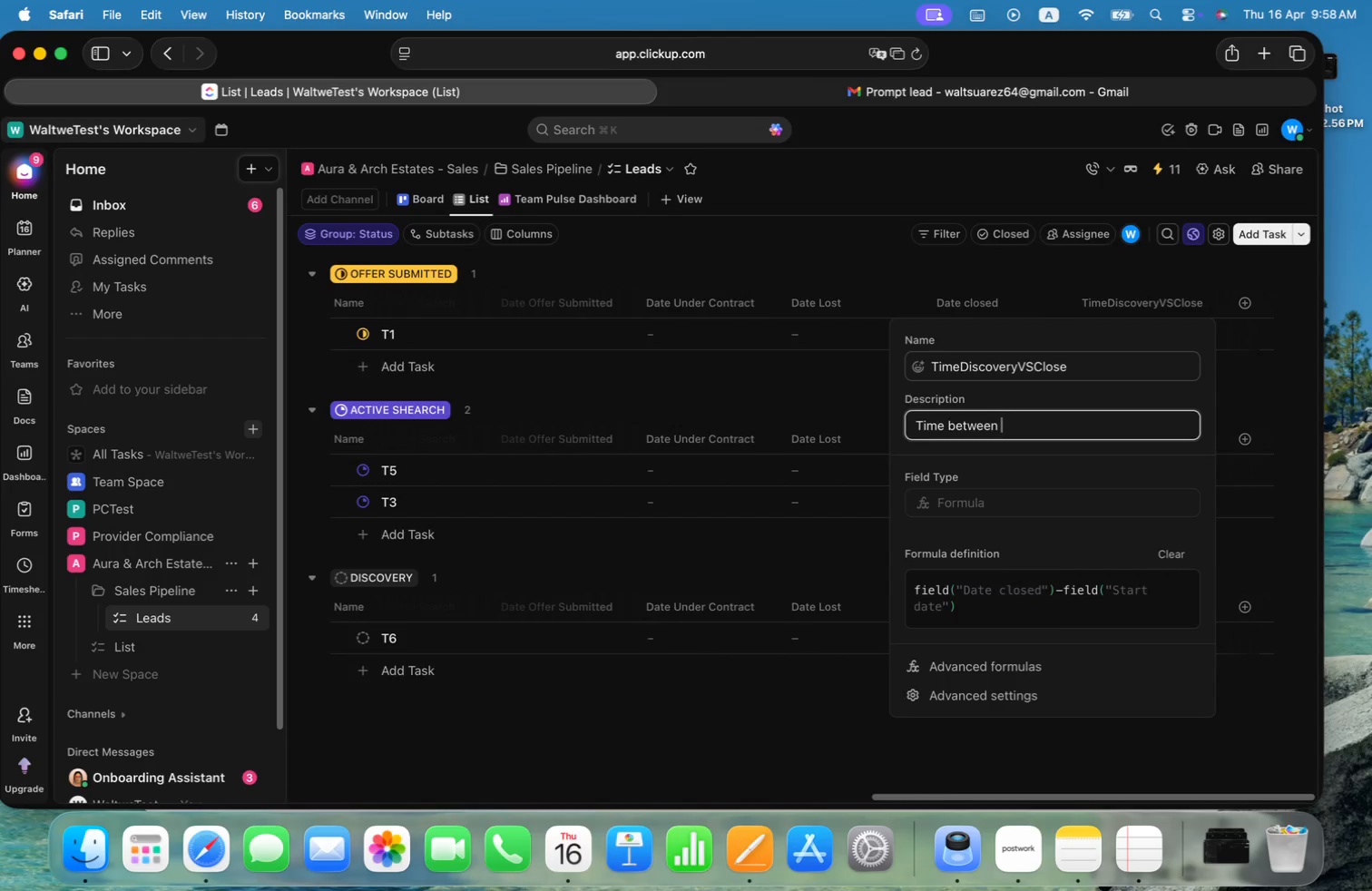 
type(Start and close)
 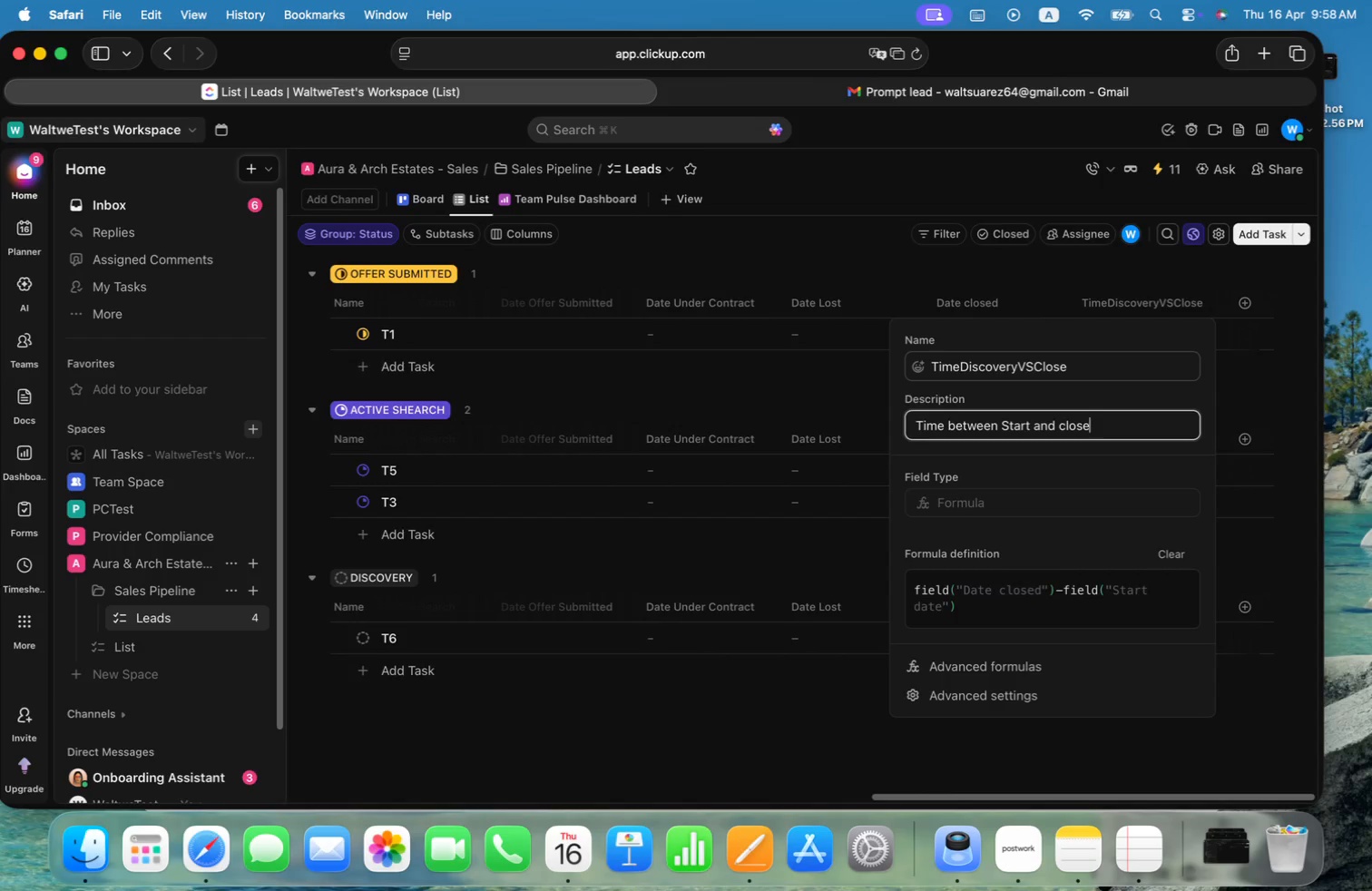 
key(Meta+ArrowLeft)
 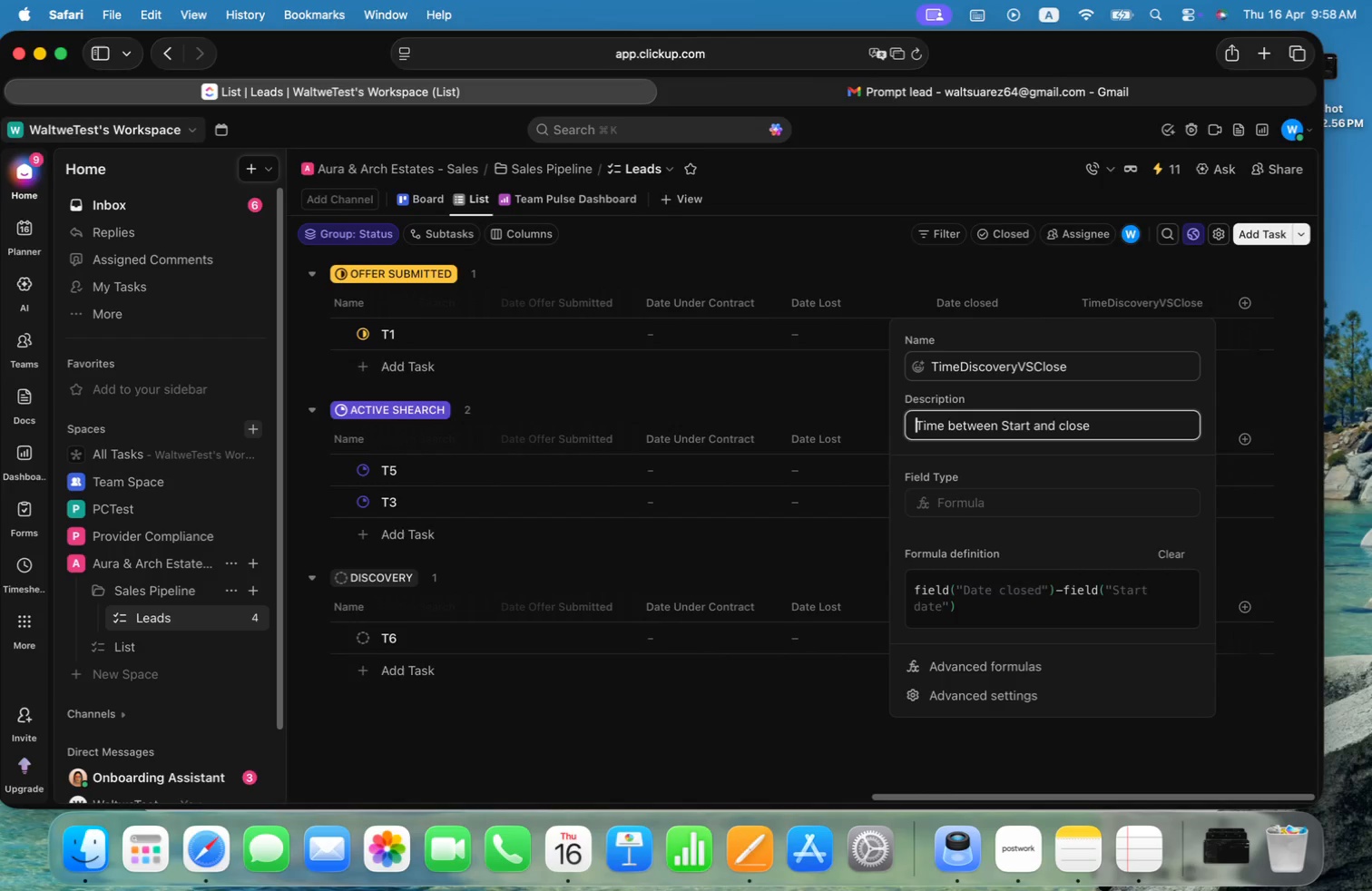 
key(Meta+ArrowLeft)
 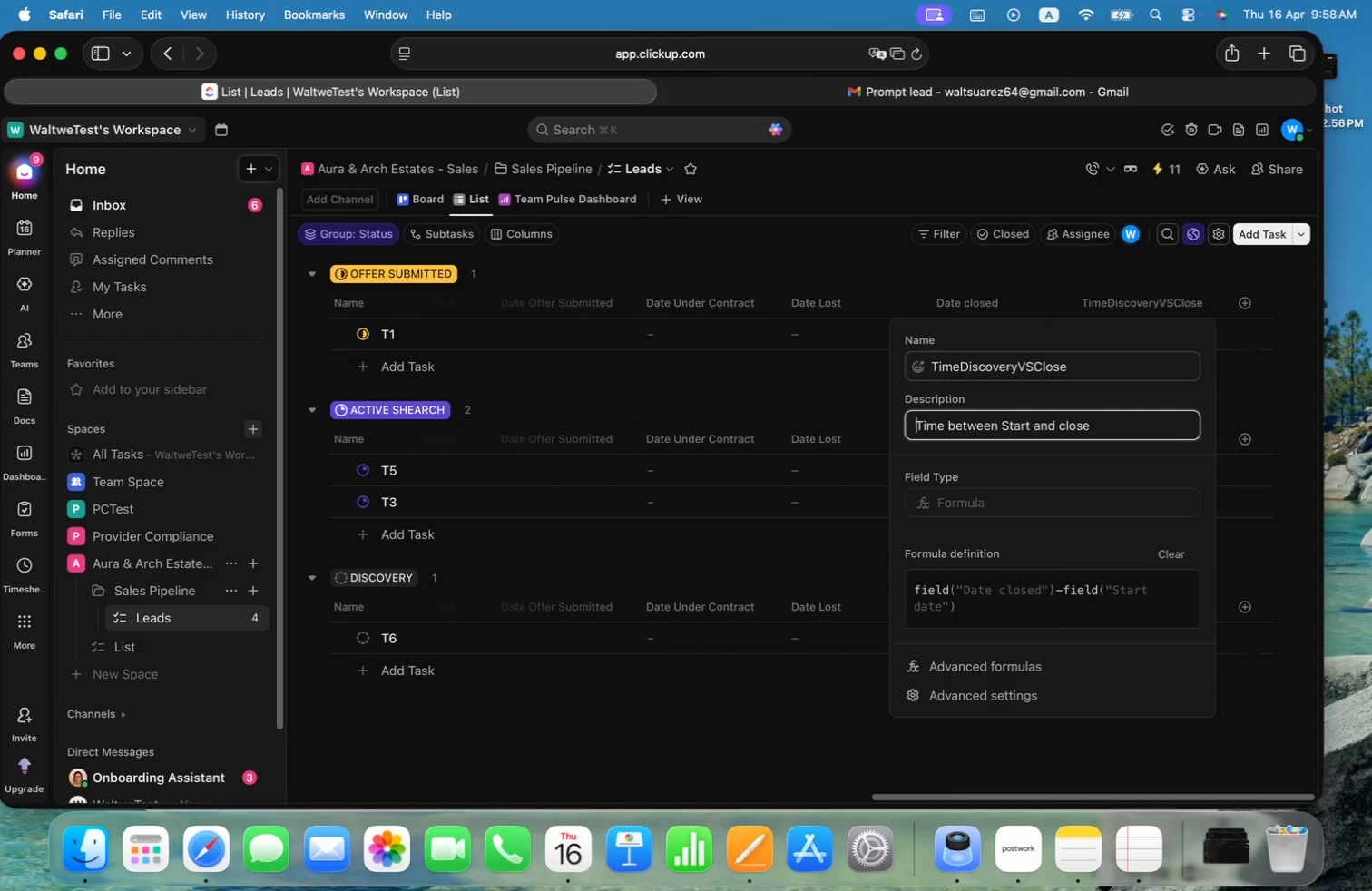 
key(Alt+ArrowRight)
 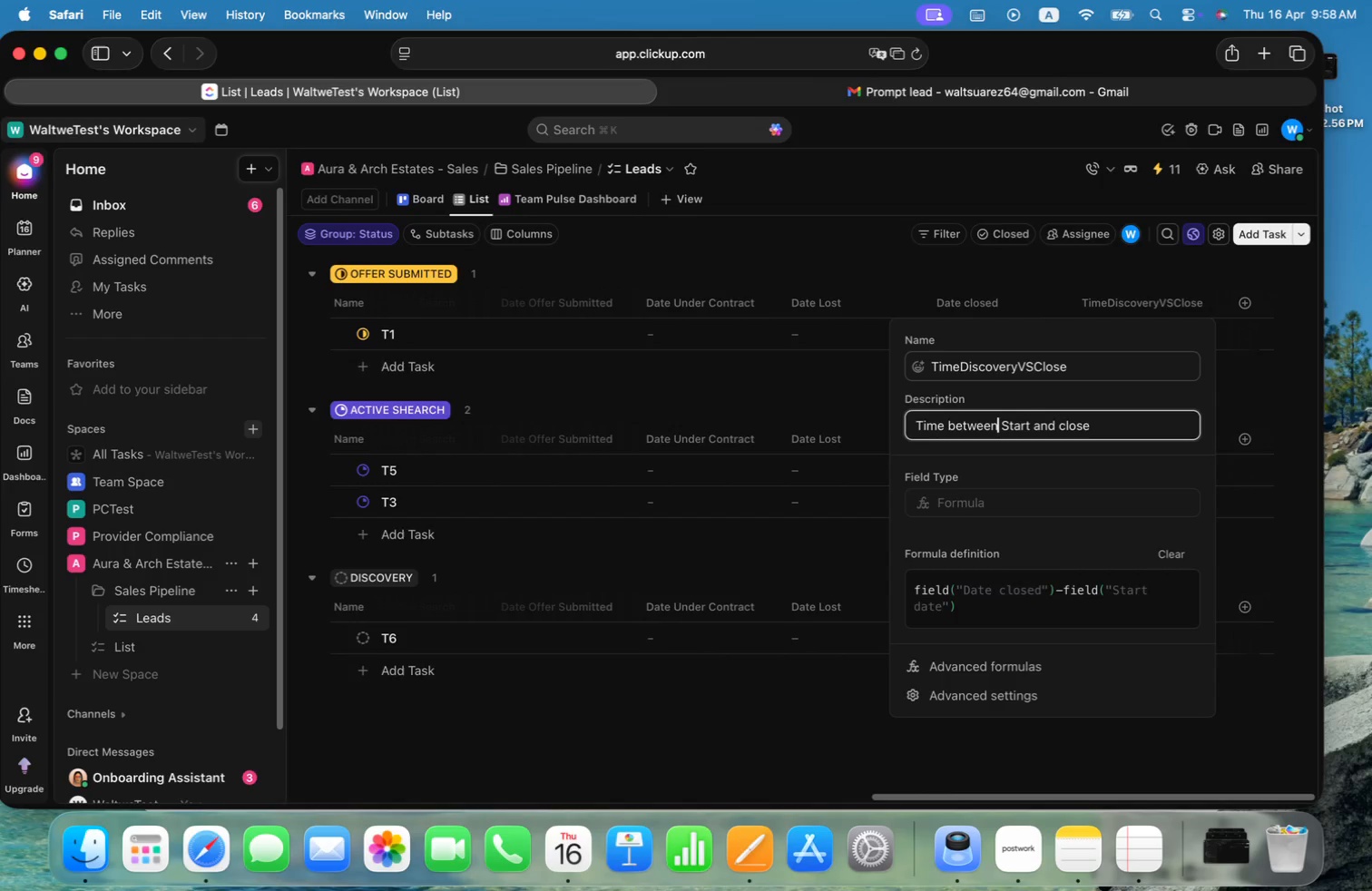 
key(Alt+ArrowRight)
 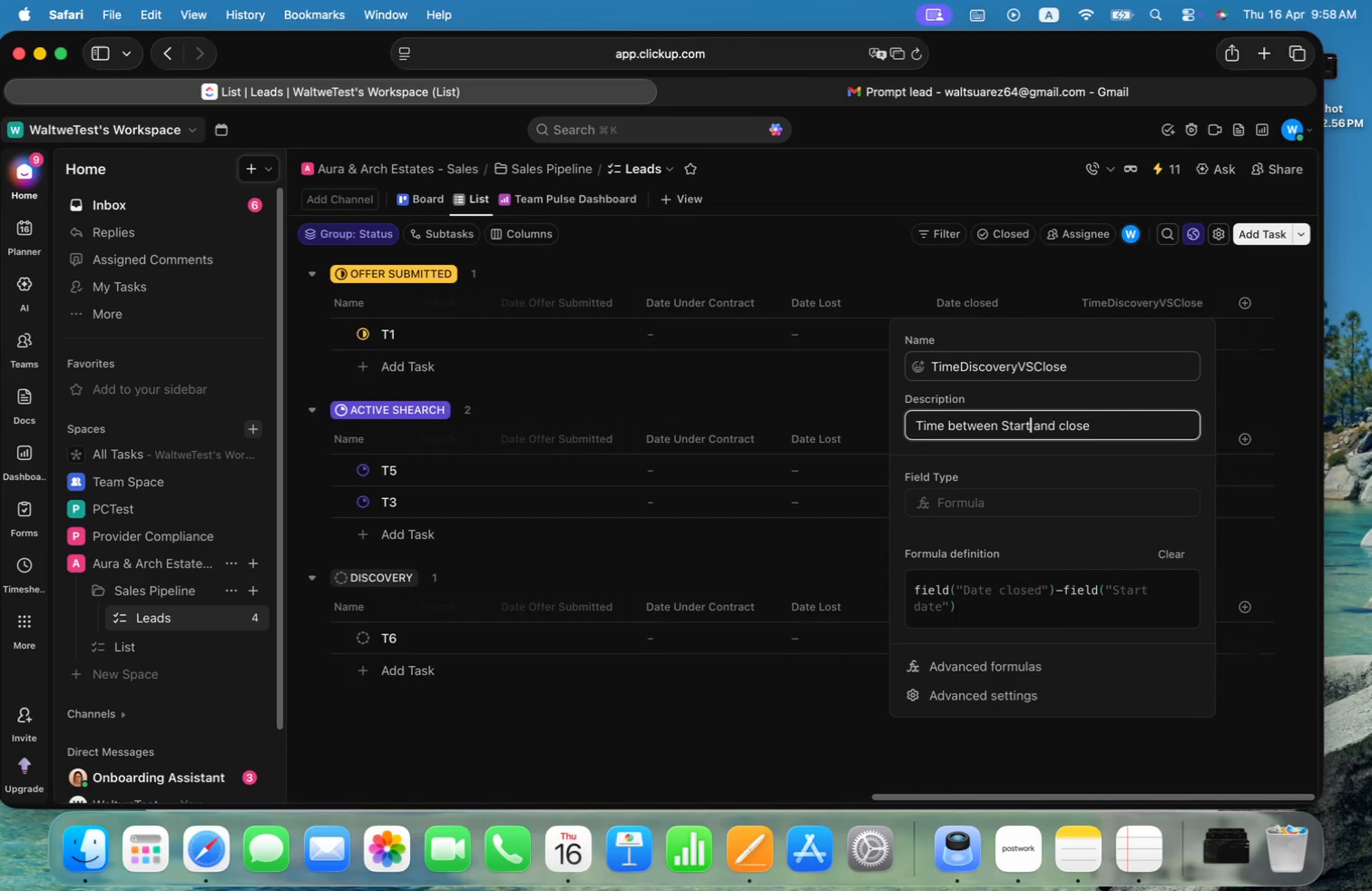 
key(Alt+ArrowRight)
 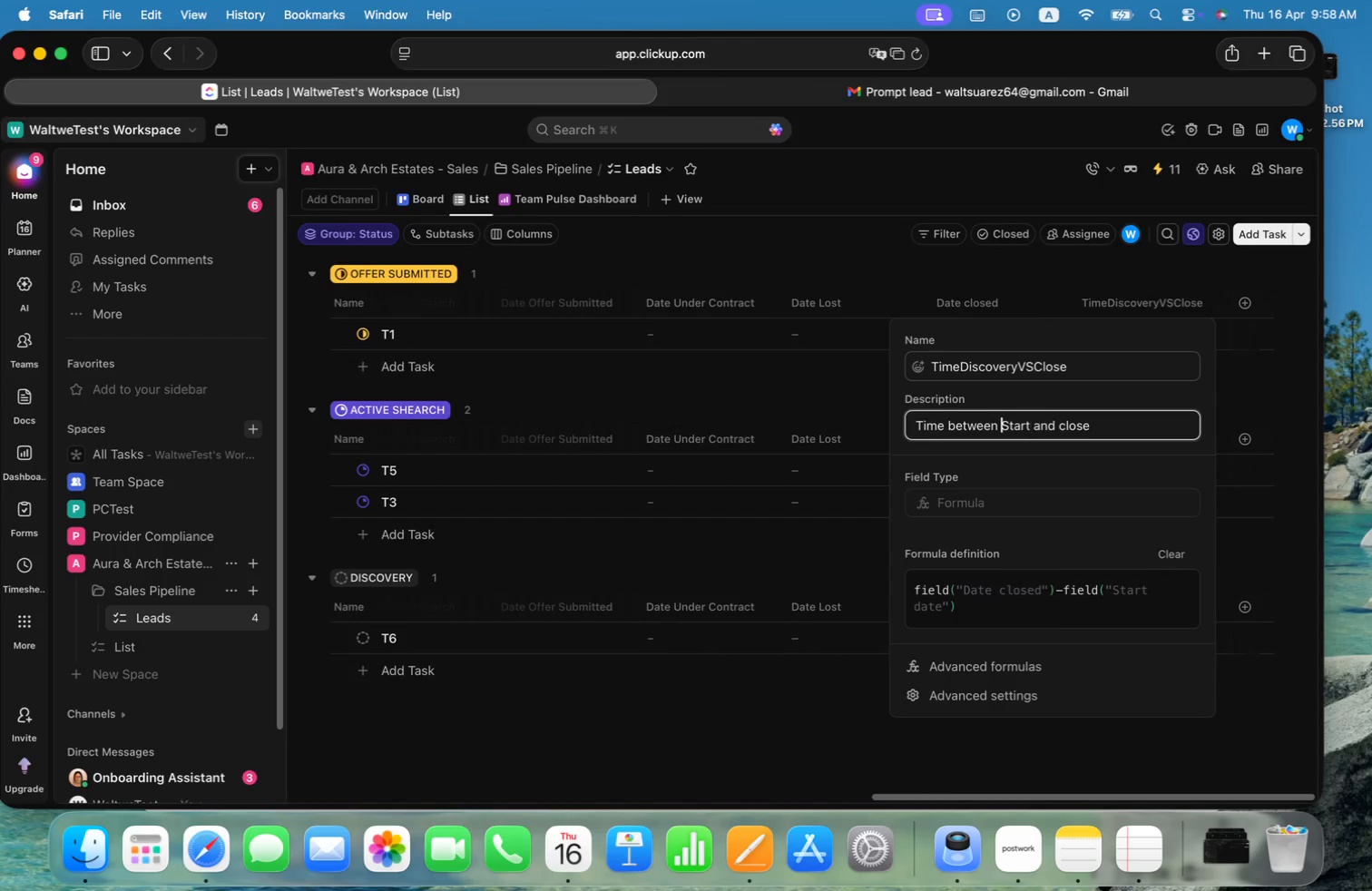 
key(Alt+ArrowLeft)
 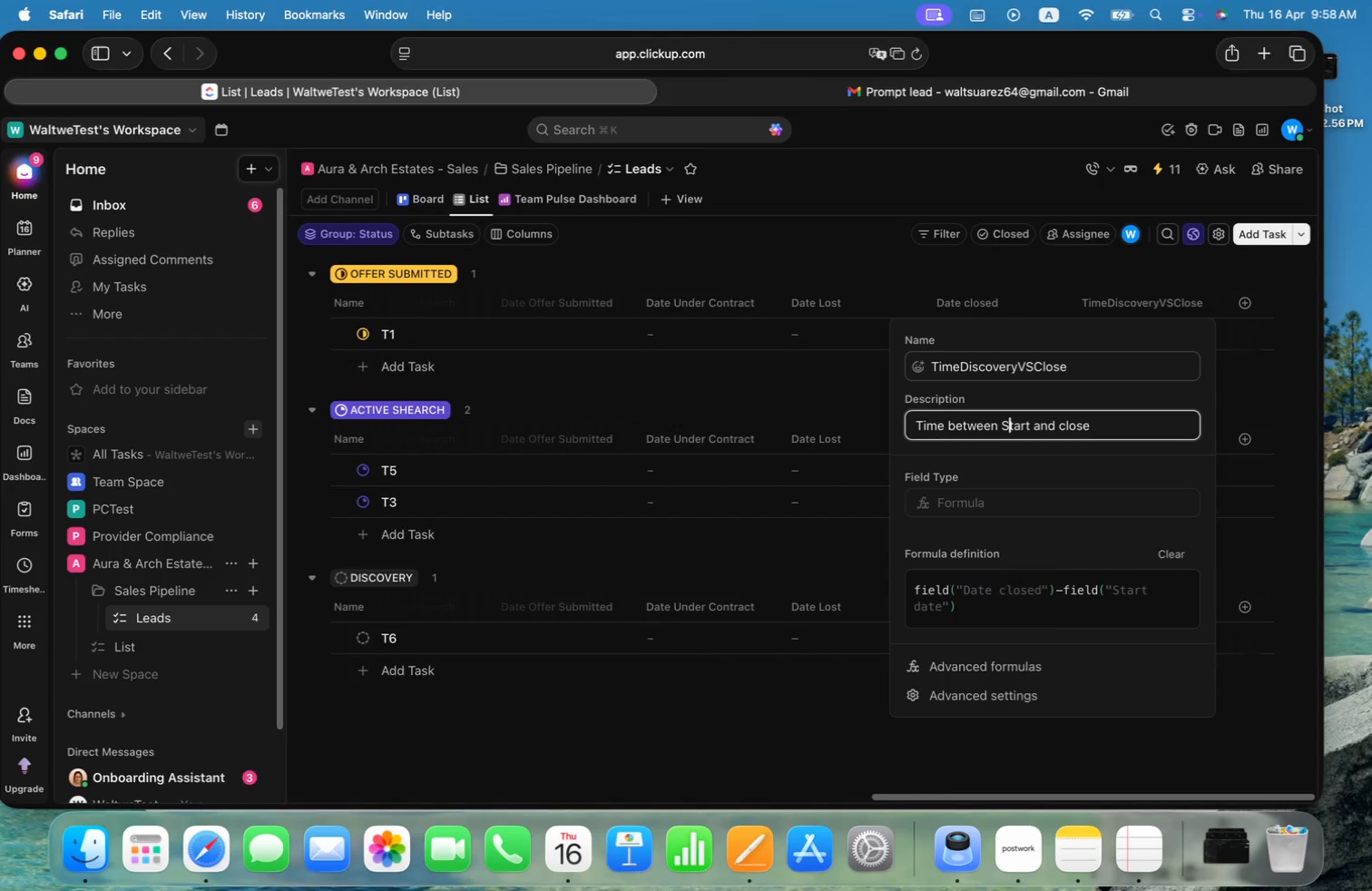 
key(ArrowRight)
 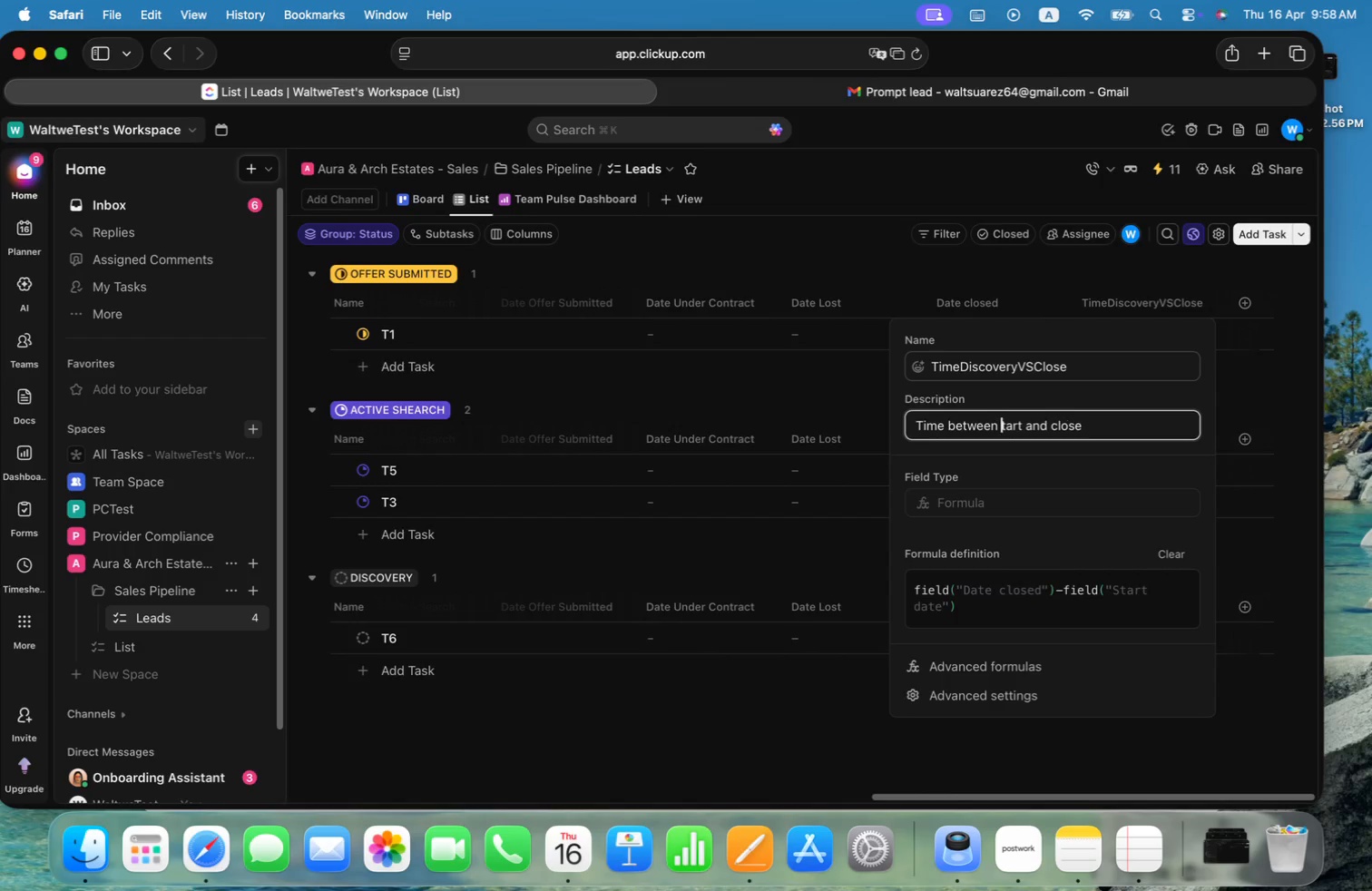 
key(Backspace)
 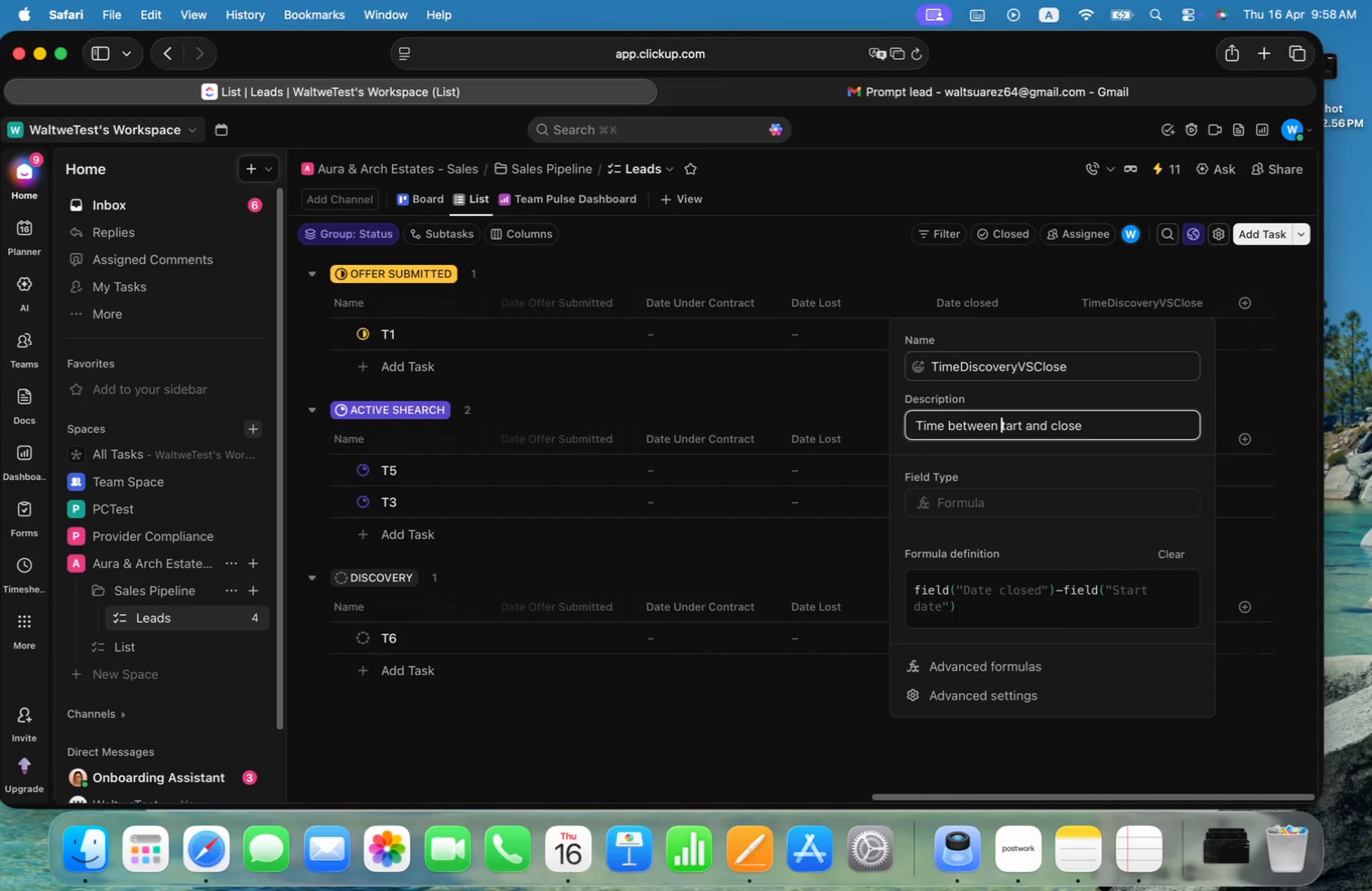 
key(S)
 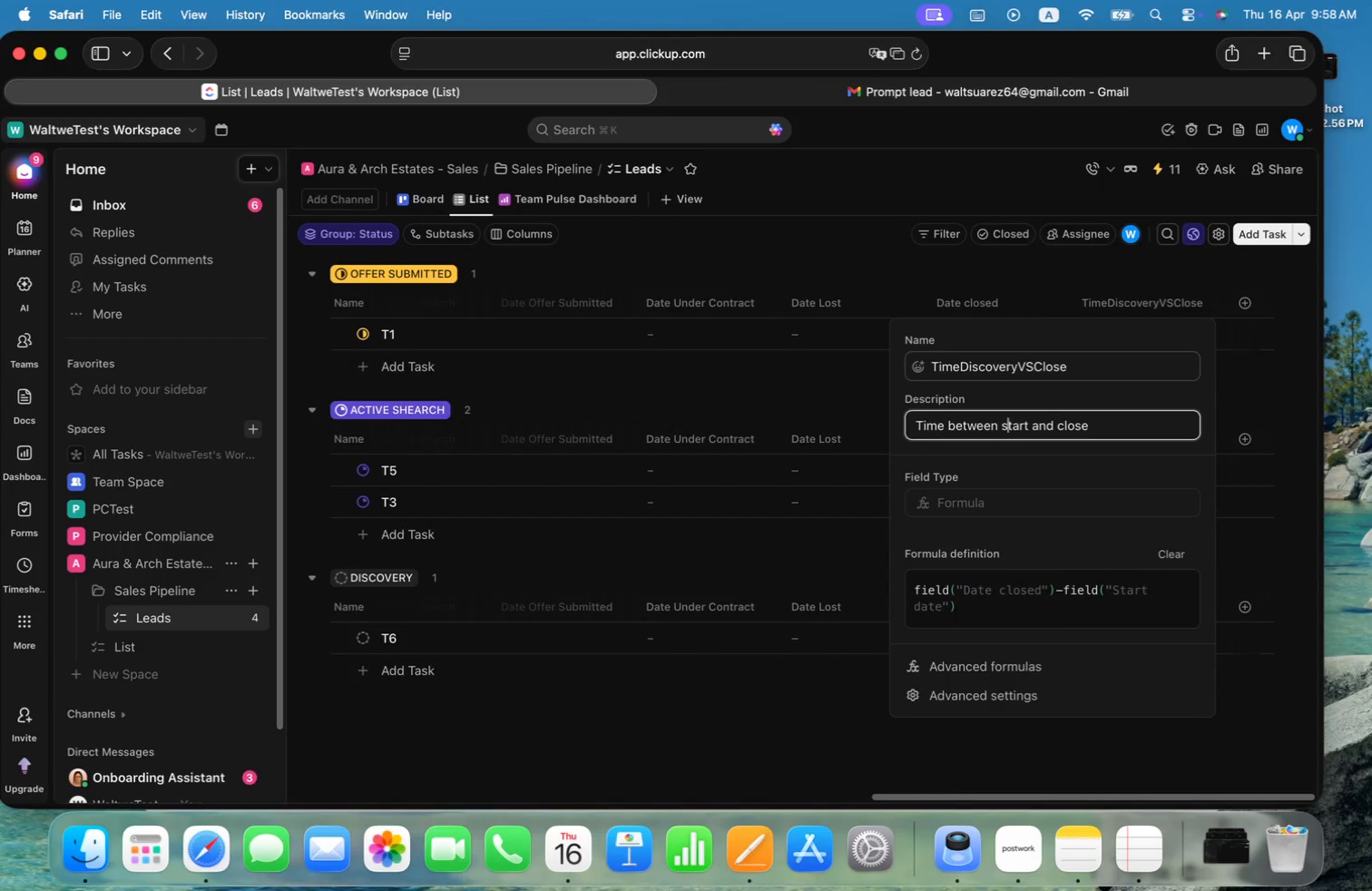 
key(Meta+CommandLeft)
 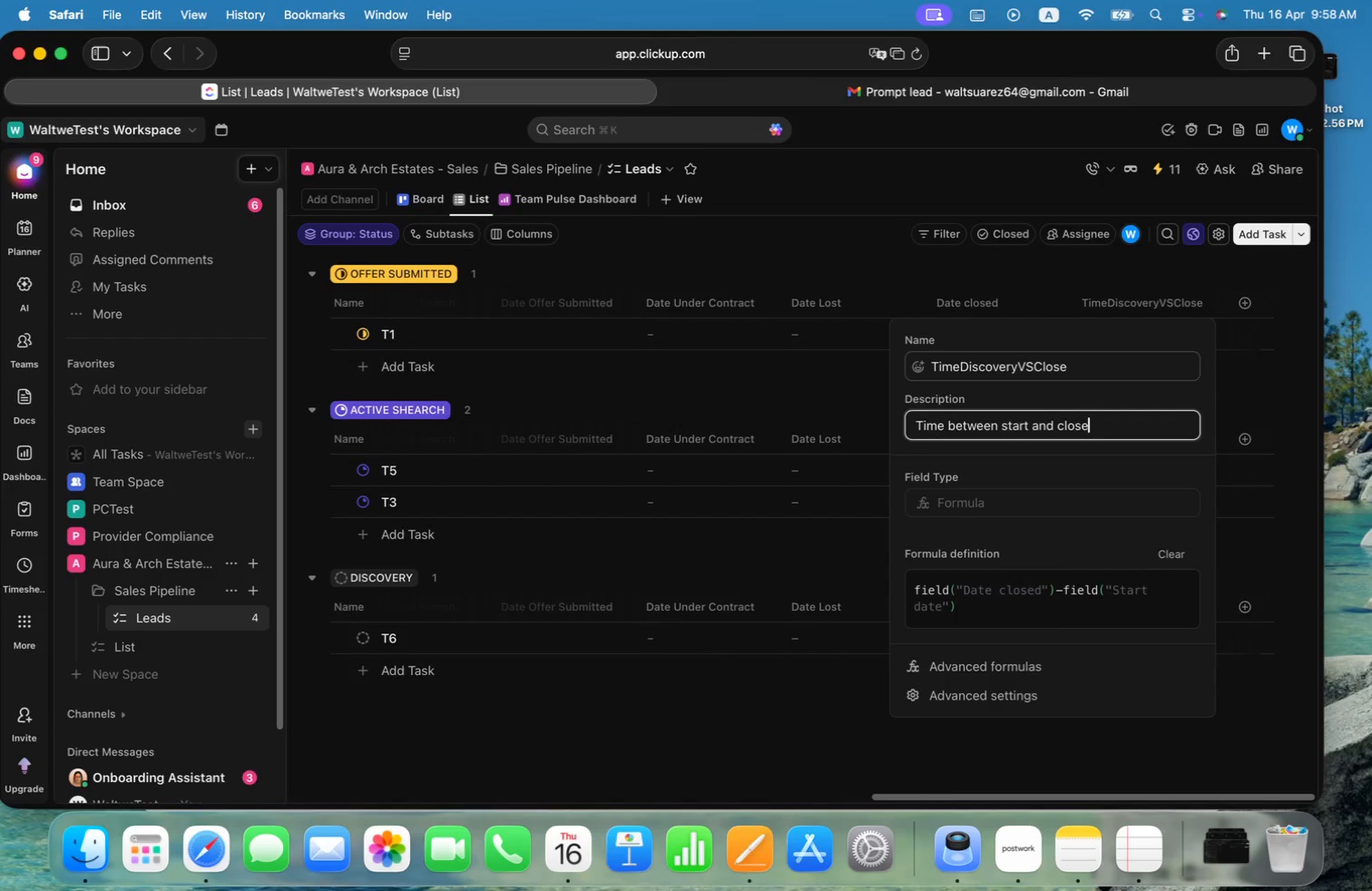 
key(Meta+ArrowRight)
 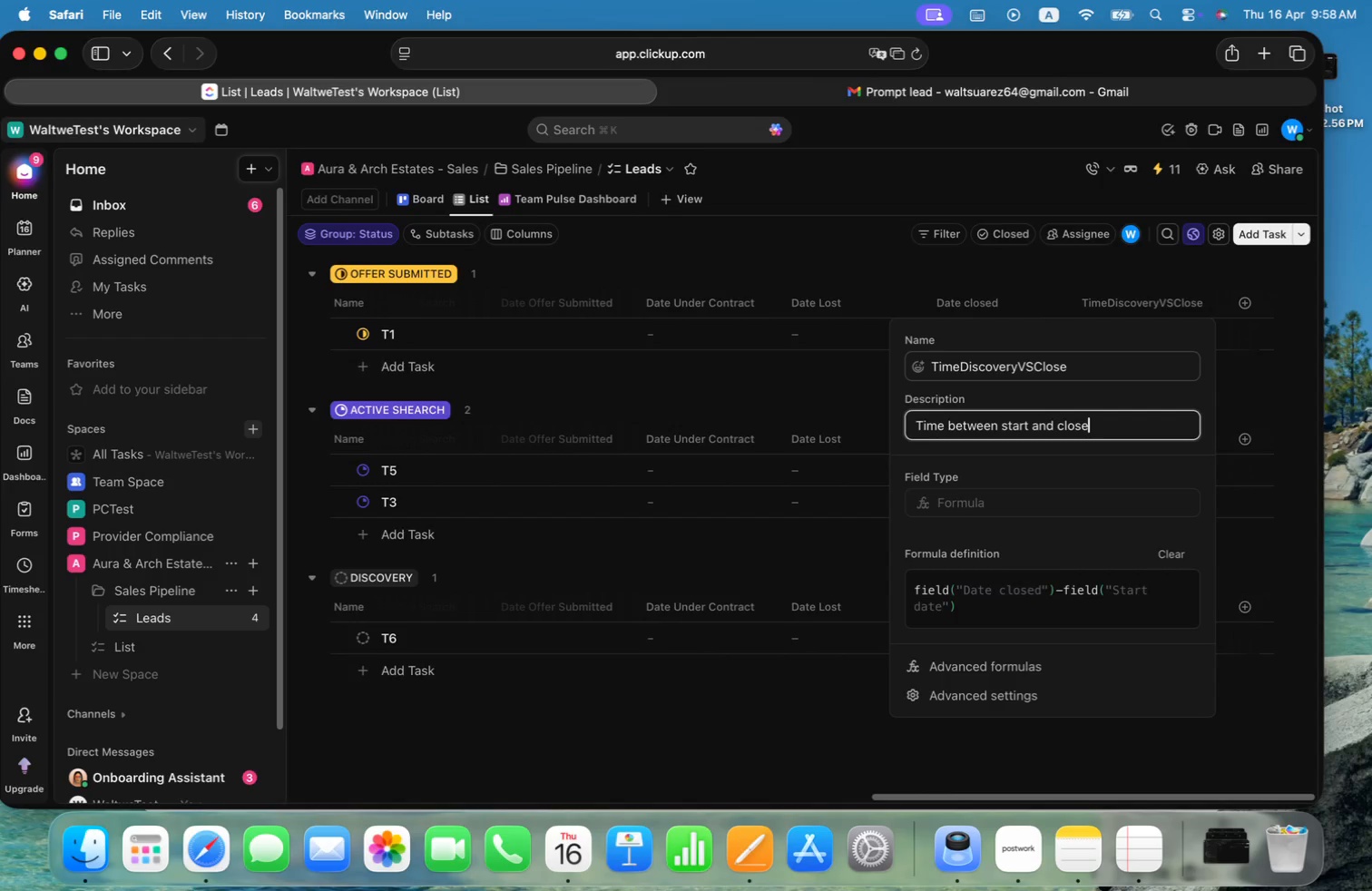 
key(Enter)
 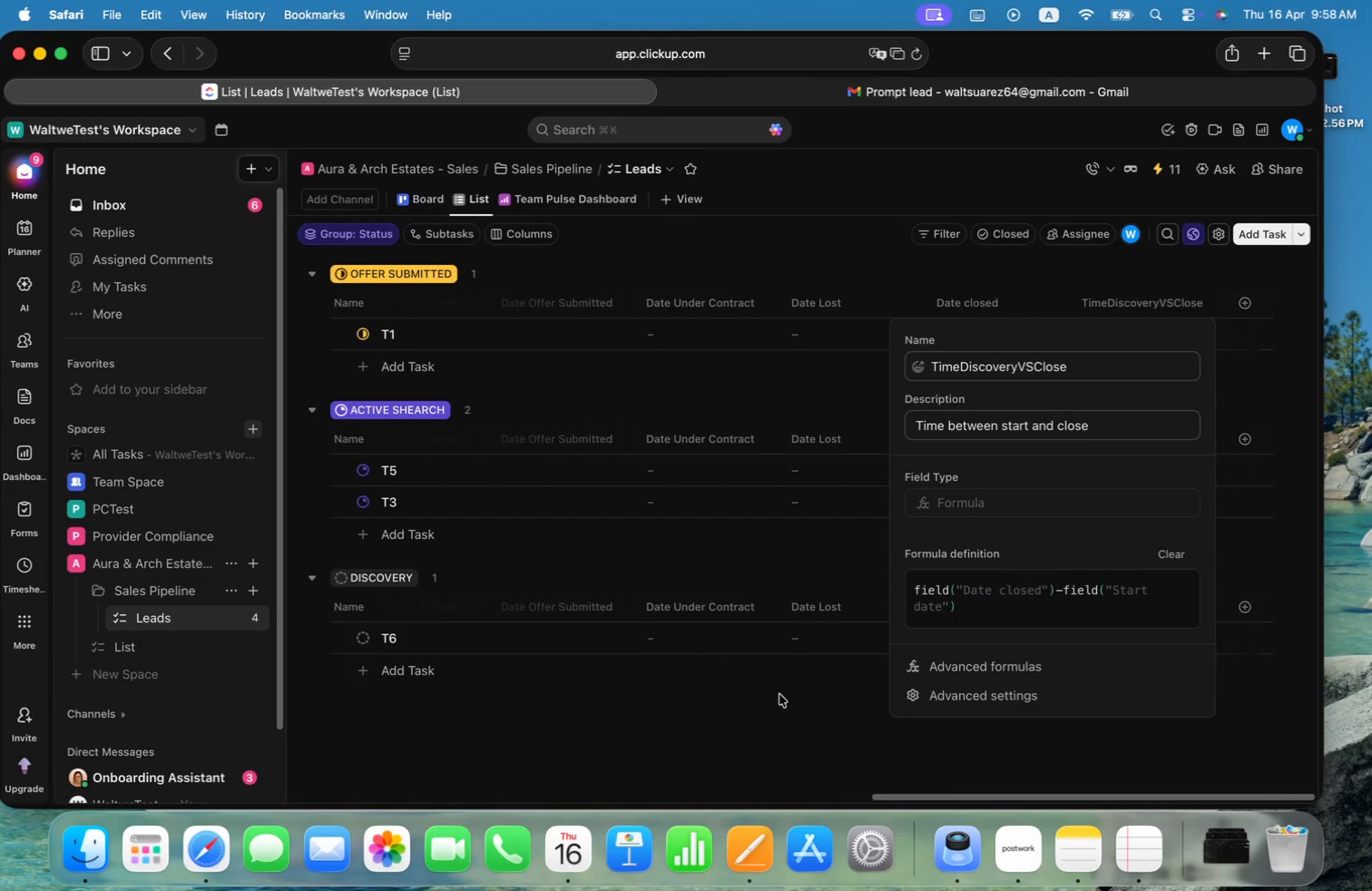 
left_click([779, 695])
 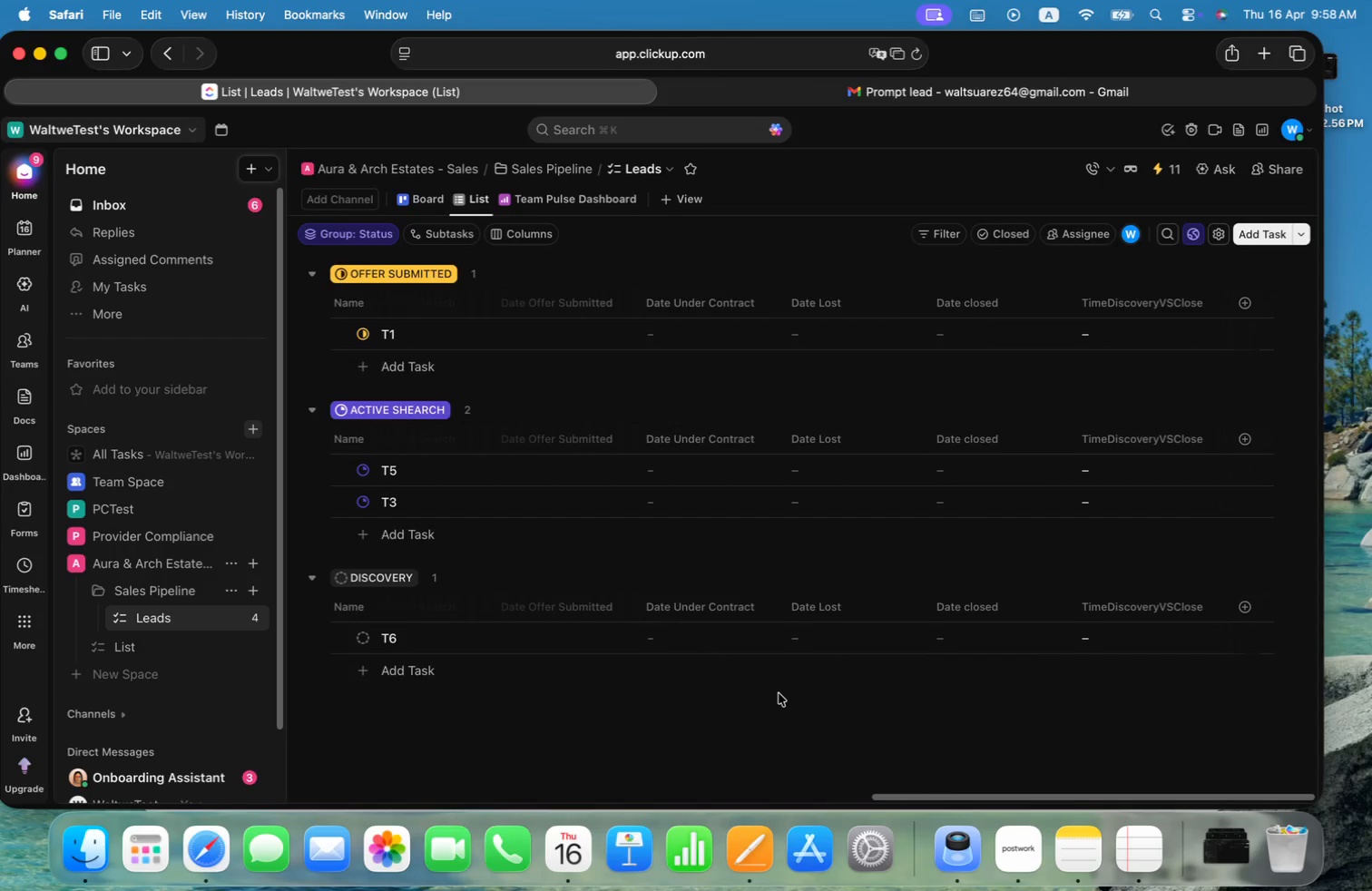 
mouse_move([1124, 330])
 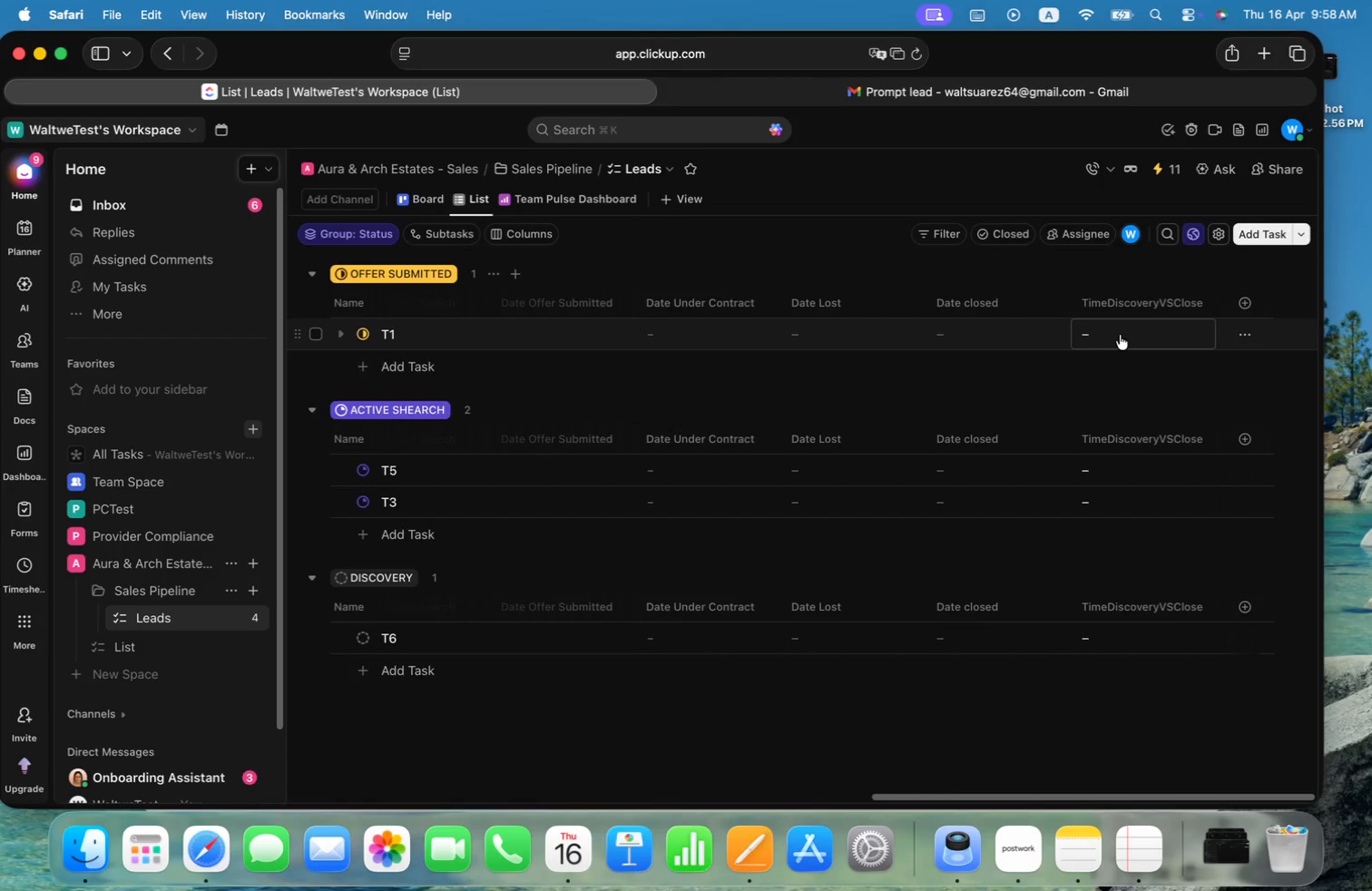 
mouse_move([1149, 329])
 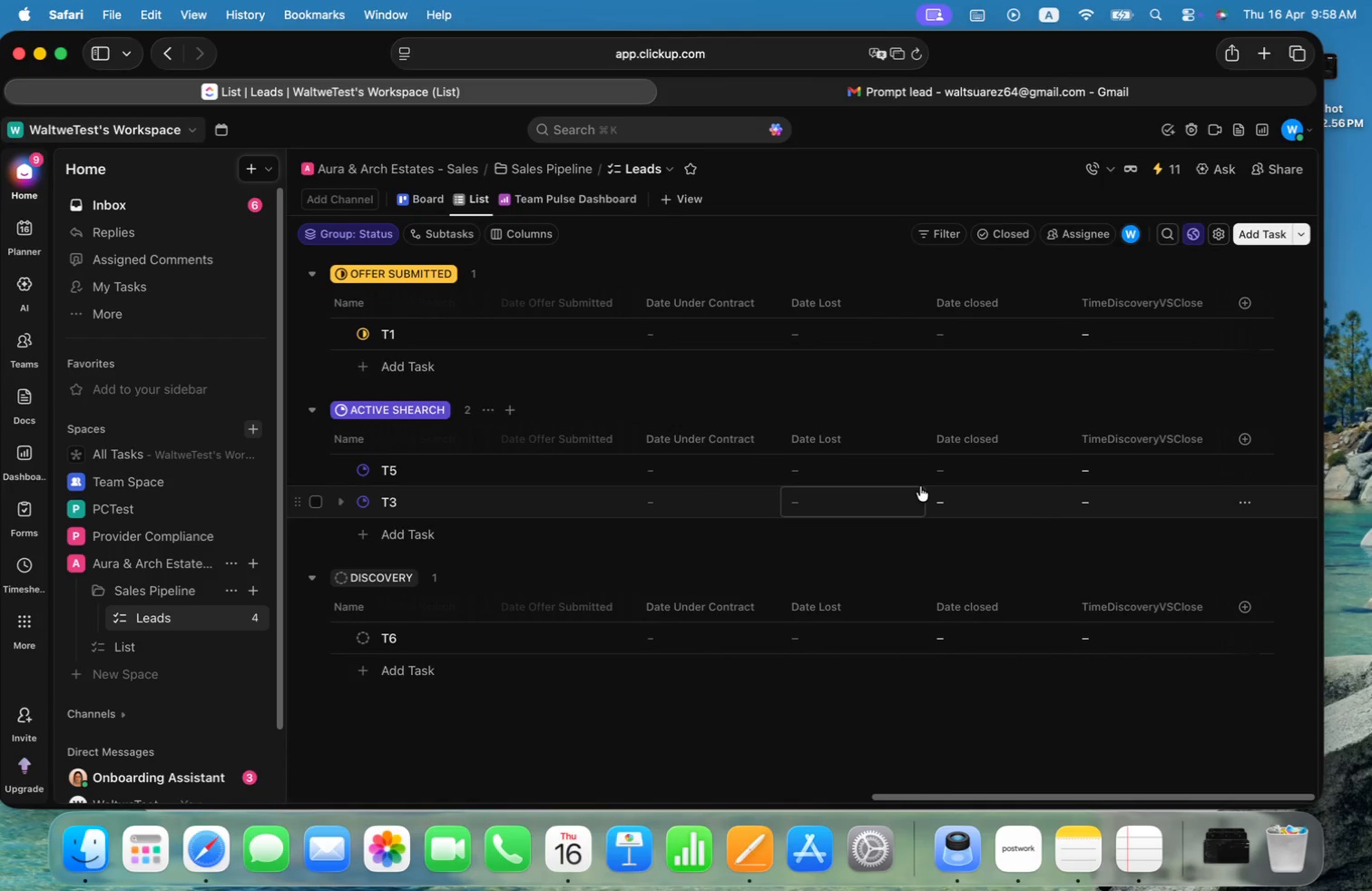 
left_click([985, 240])
 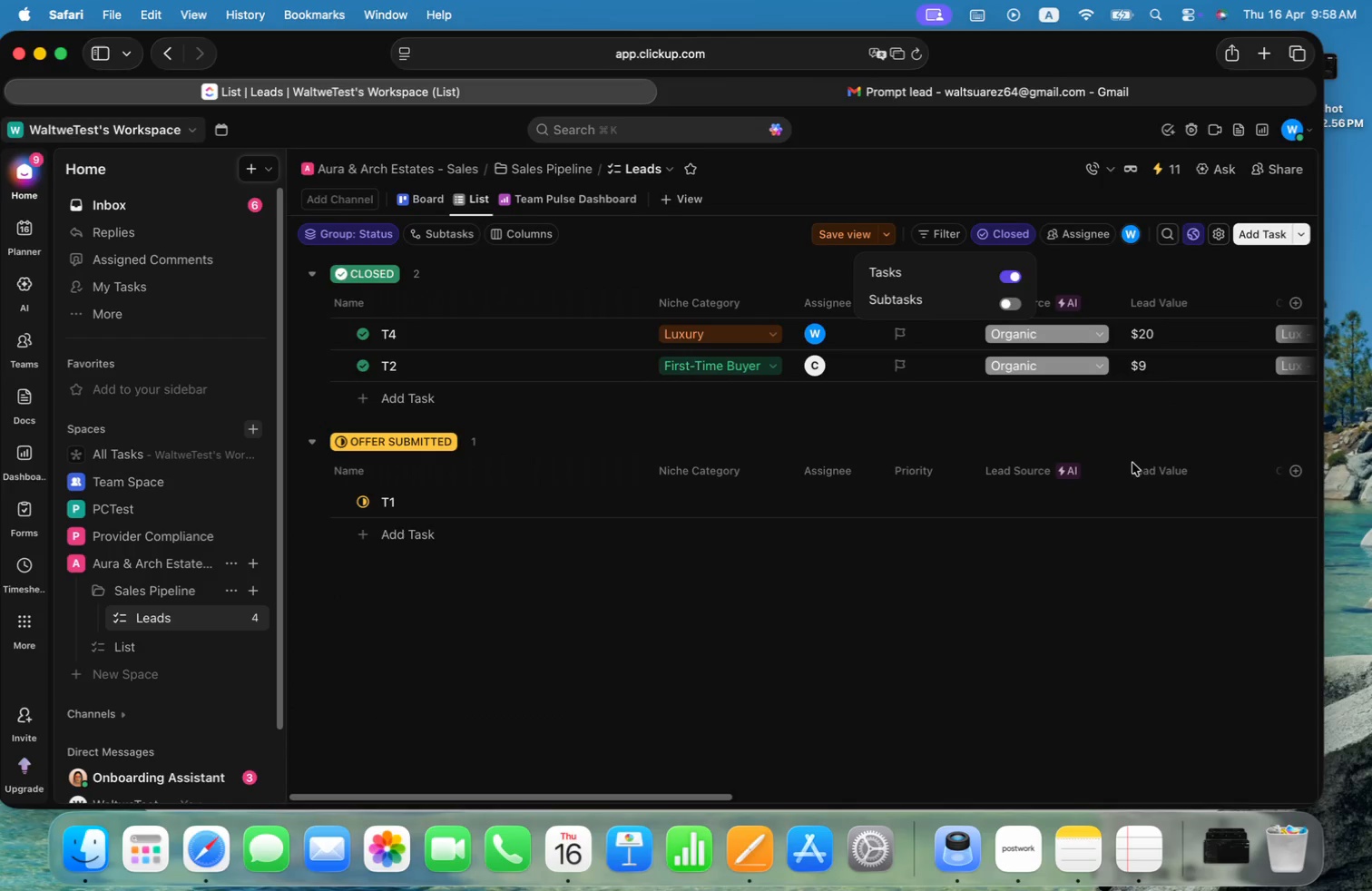 
scroll: coordinate [1120, 481], scroll_direction: down, amount: 136.0
 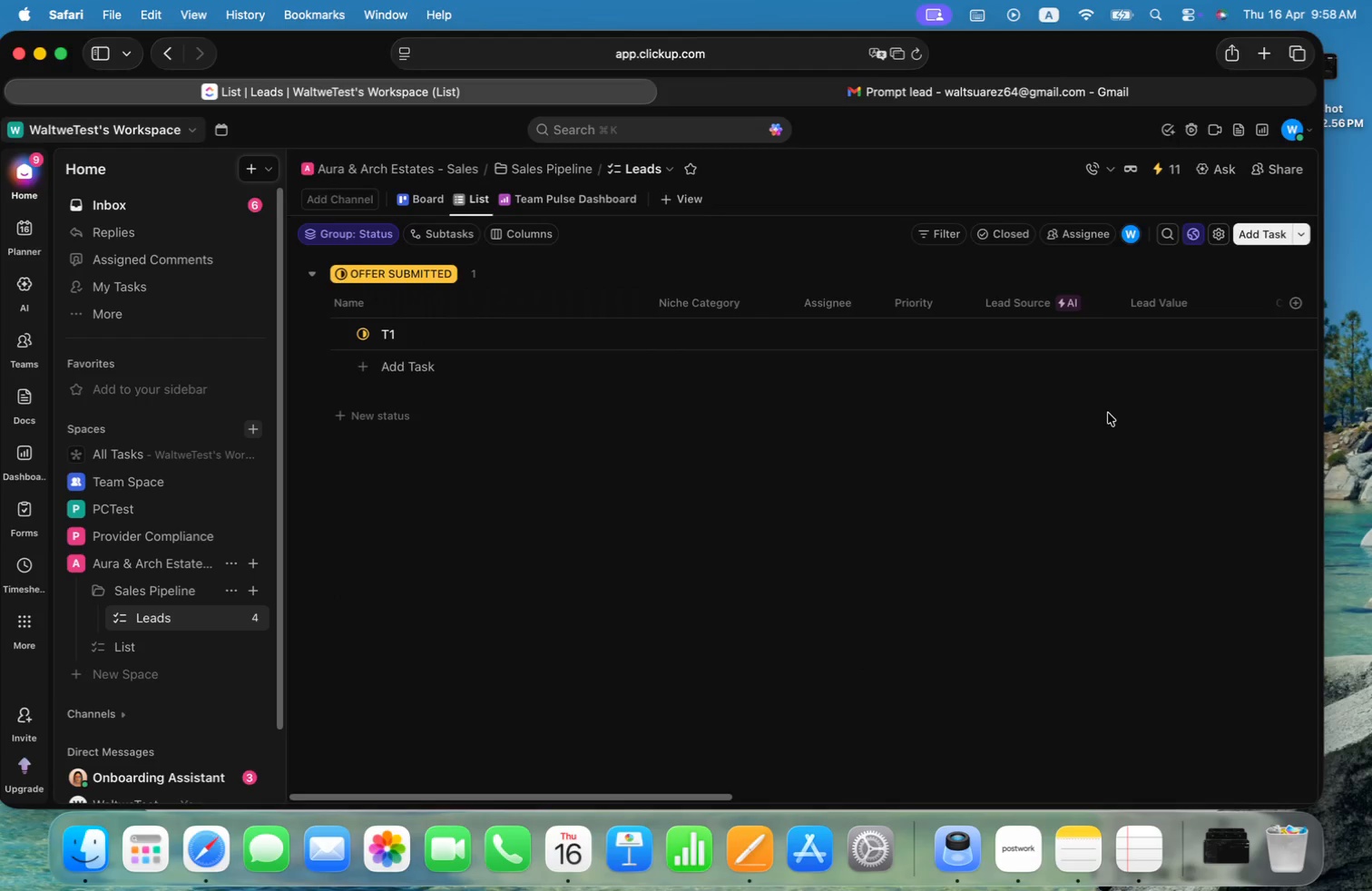 
left_click([996, 231])
 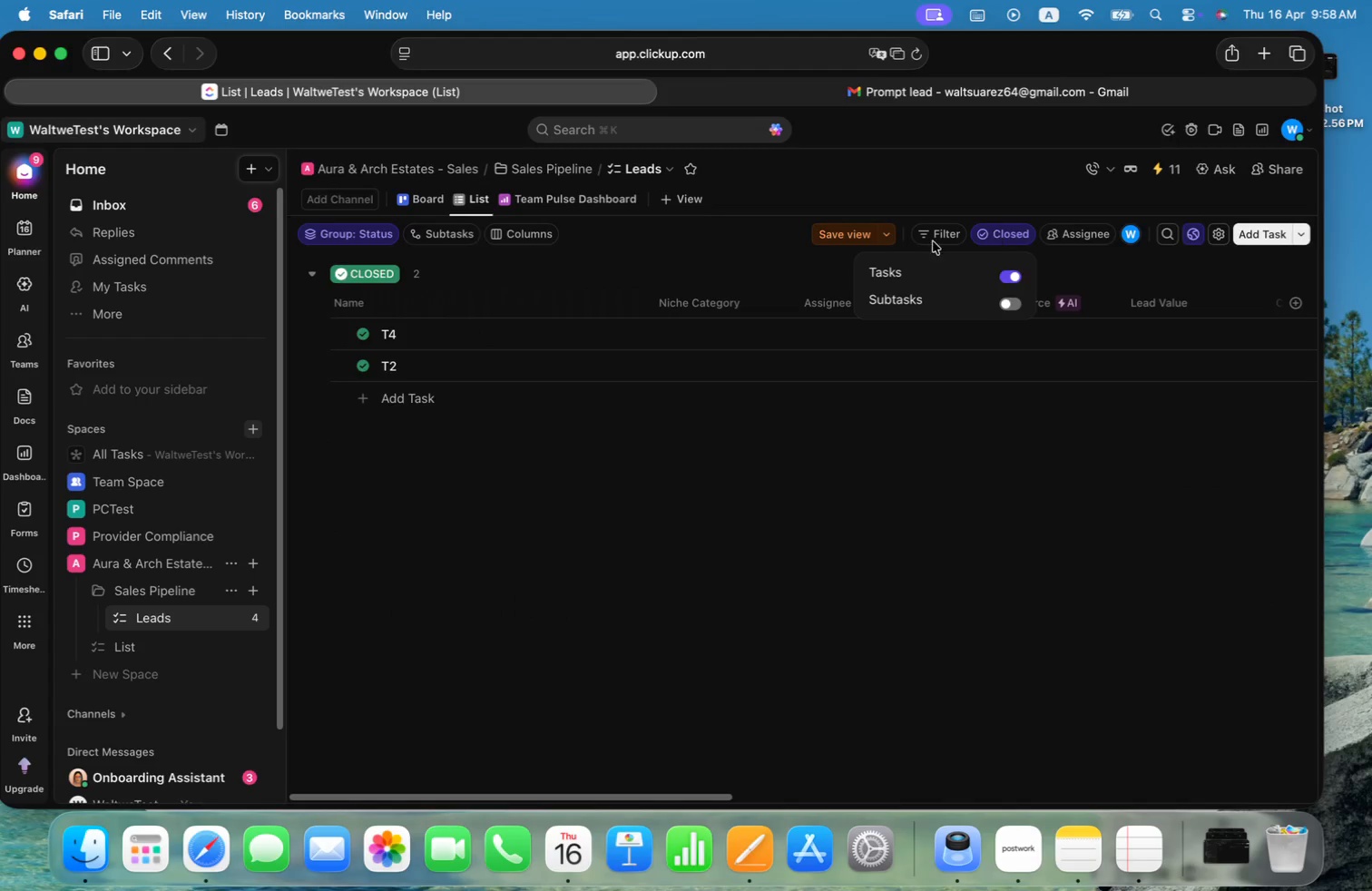 
left_click([839, 235])
 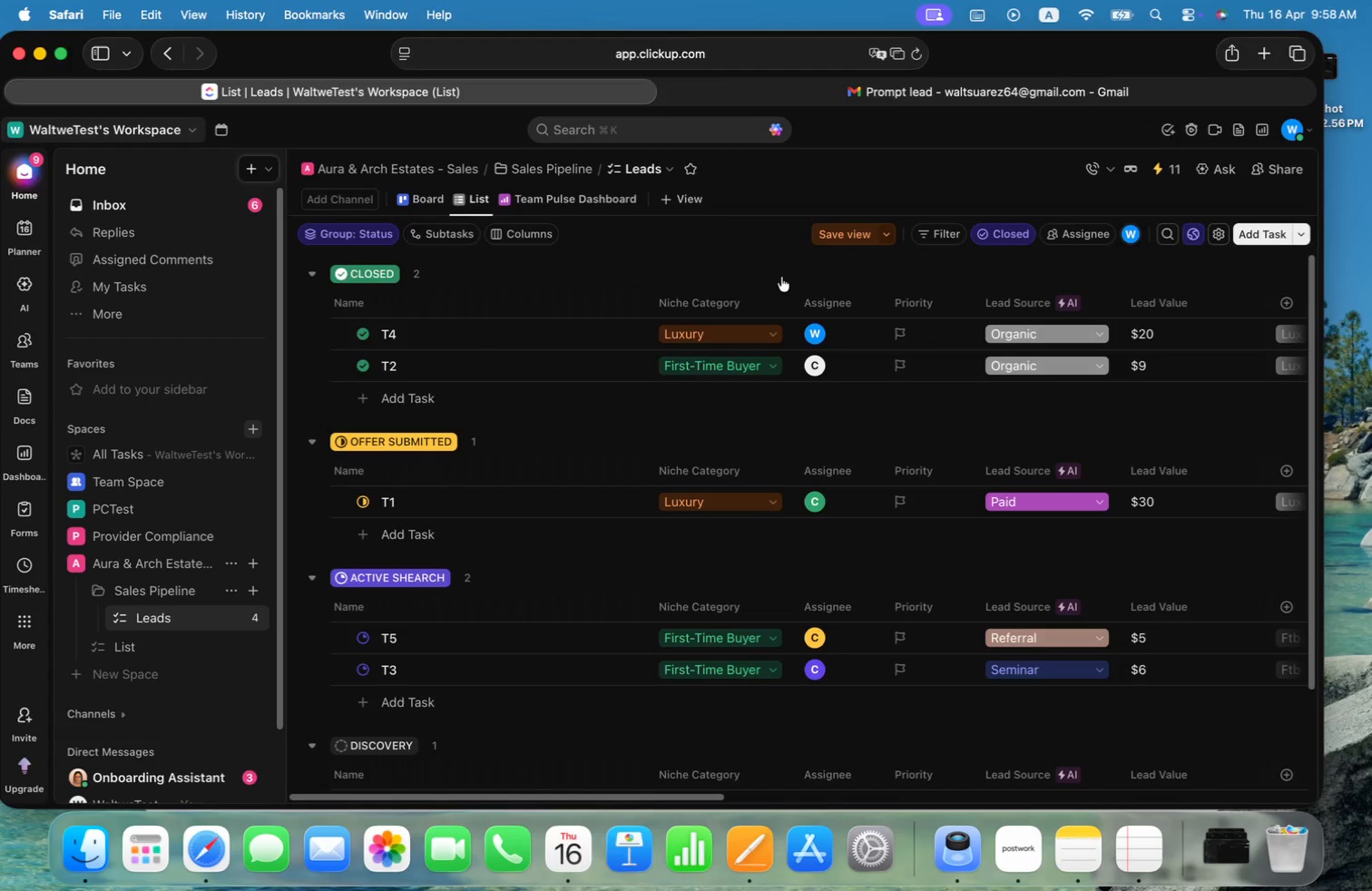 
scroll: coordinate [857, 325], scroll_direction: down, amount: 156.0
 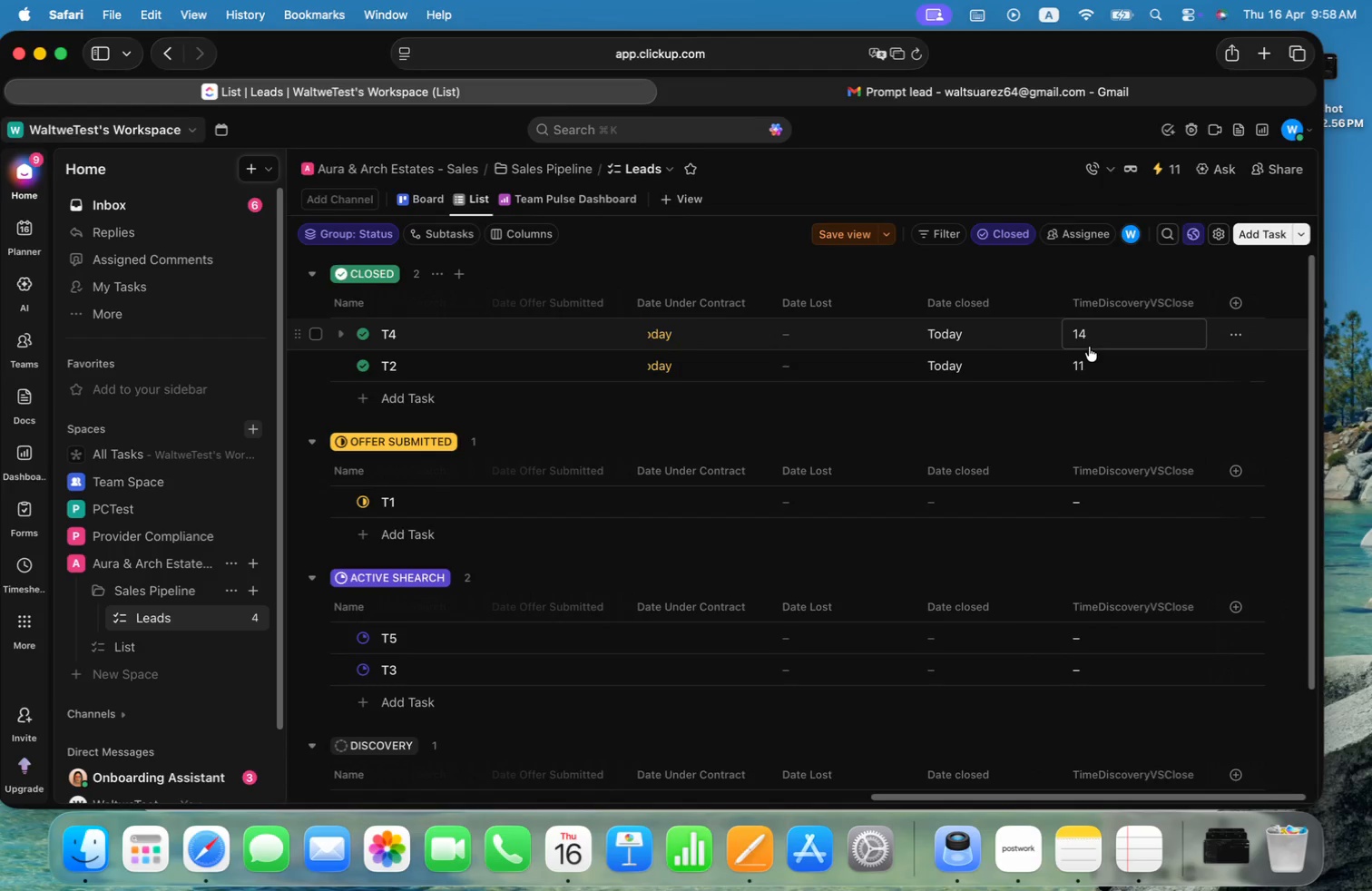 
left_click([583, 200])
 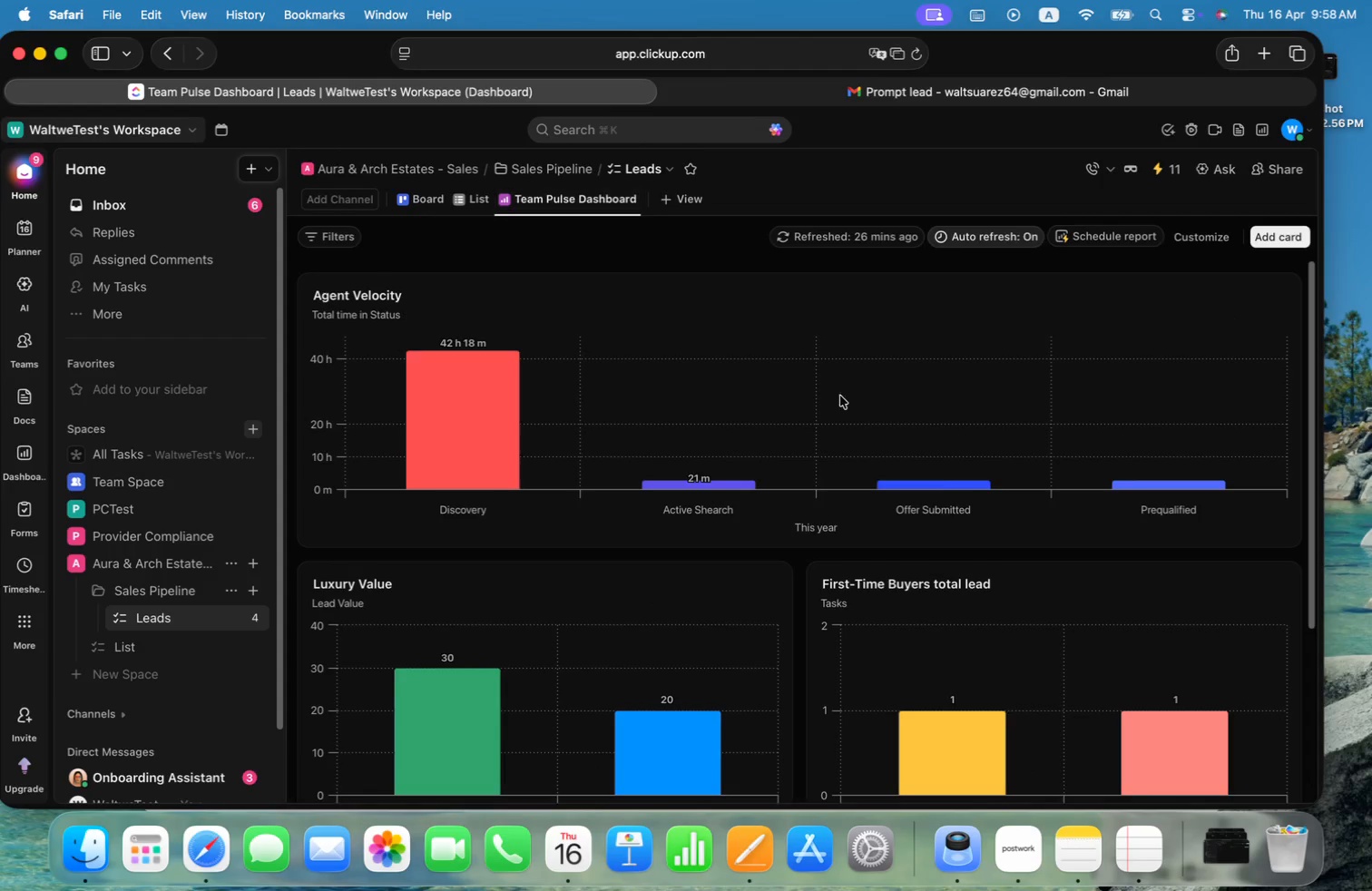 
scroll: coordinate [958, 512], scroll_direction: down, amount: 84.0
 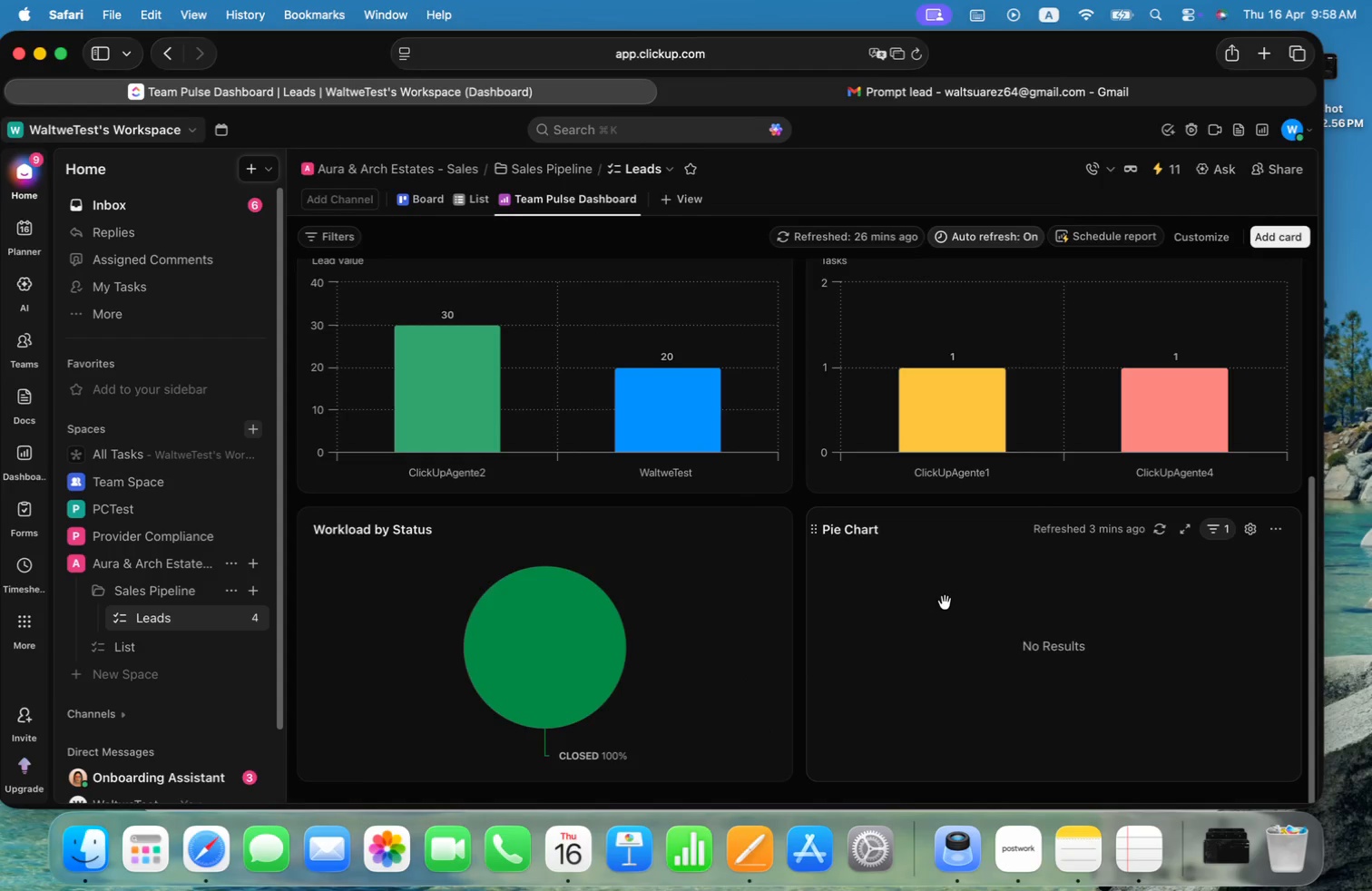 
left_click([945, 602])
 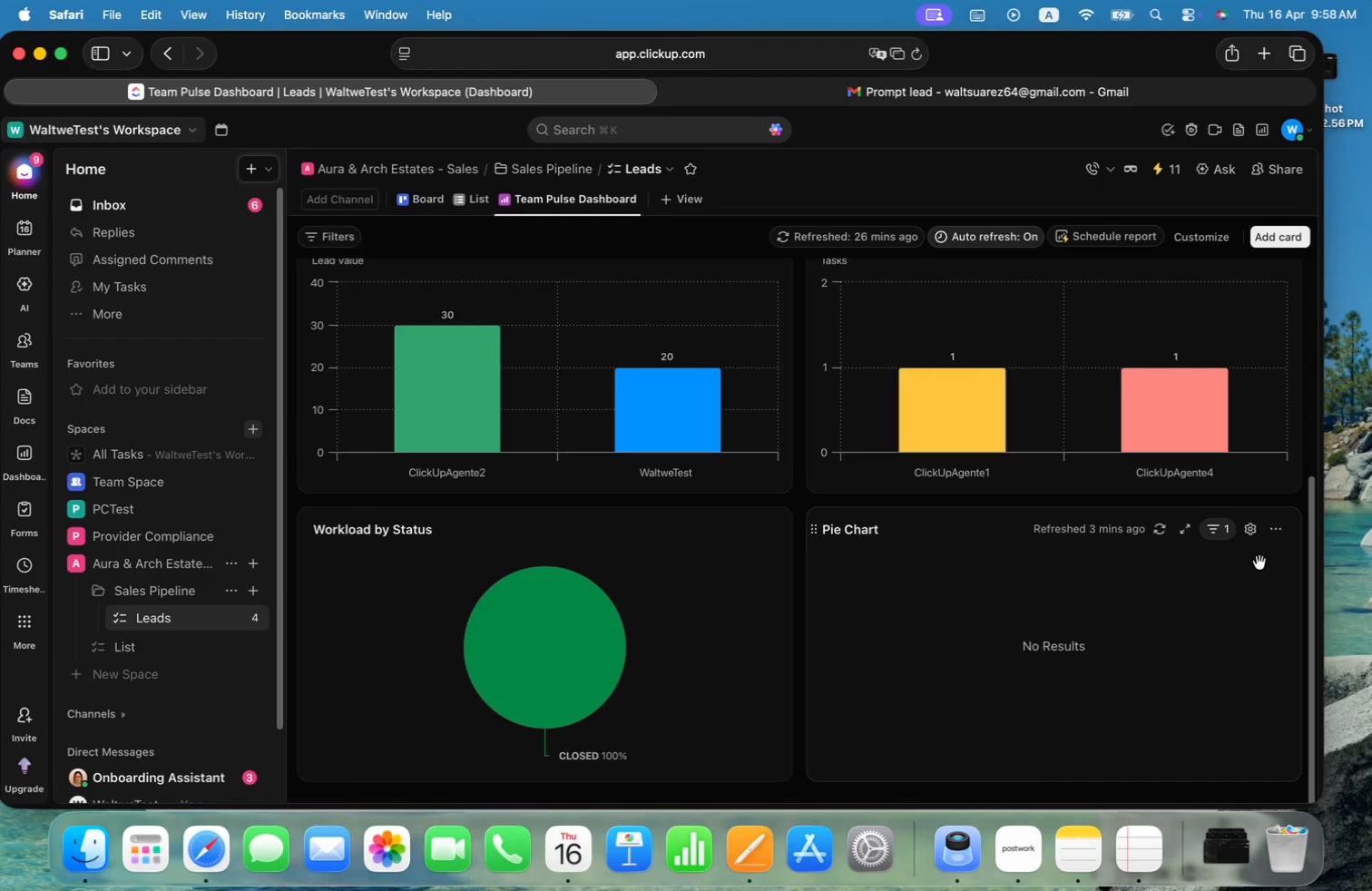 
mouse_move([1245, 526])
 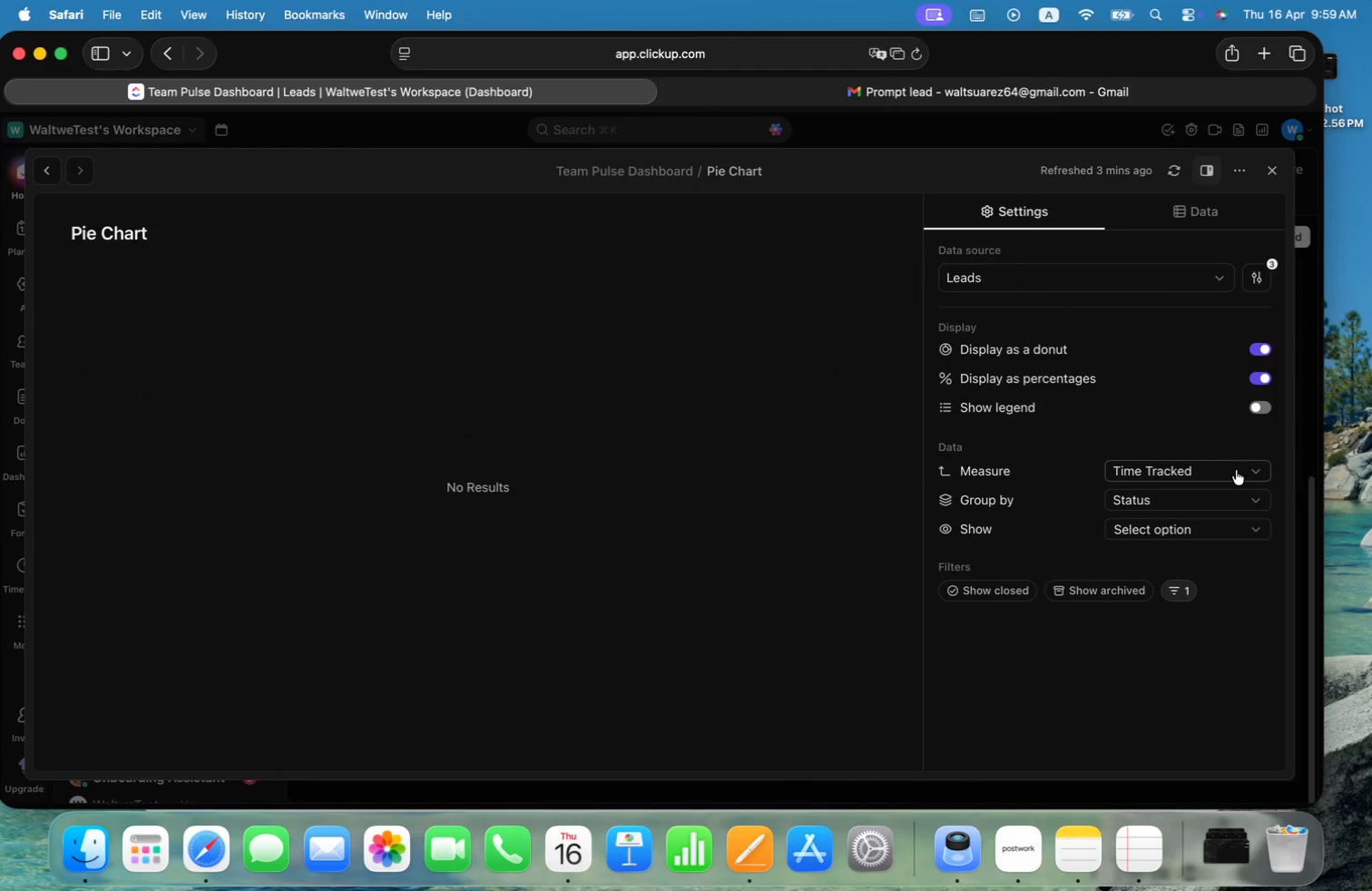 
left_click([1230, 503])
 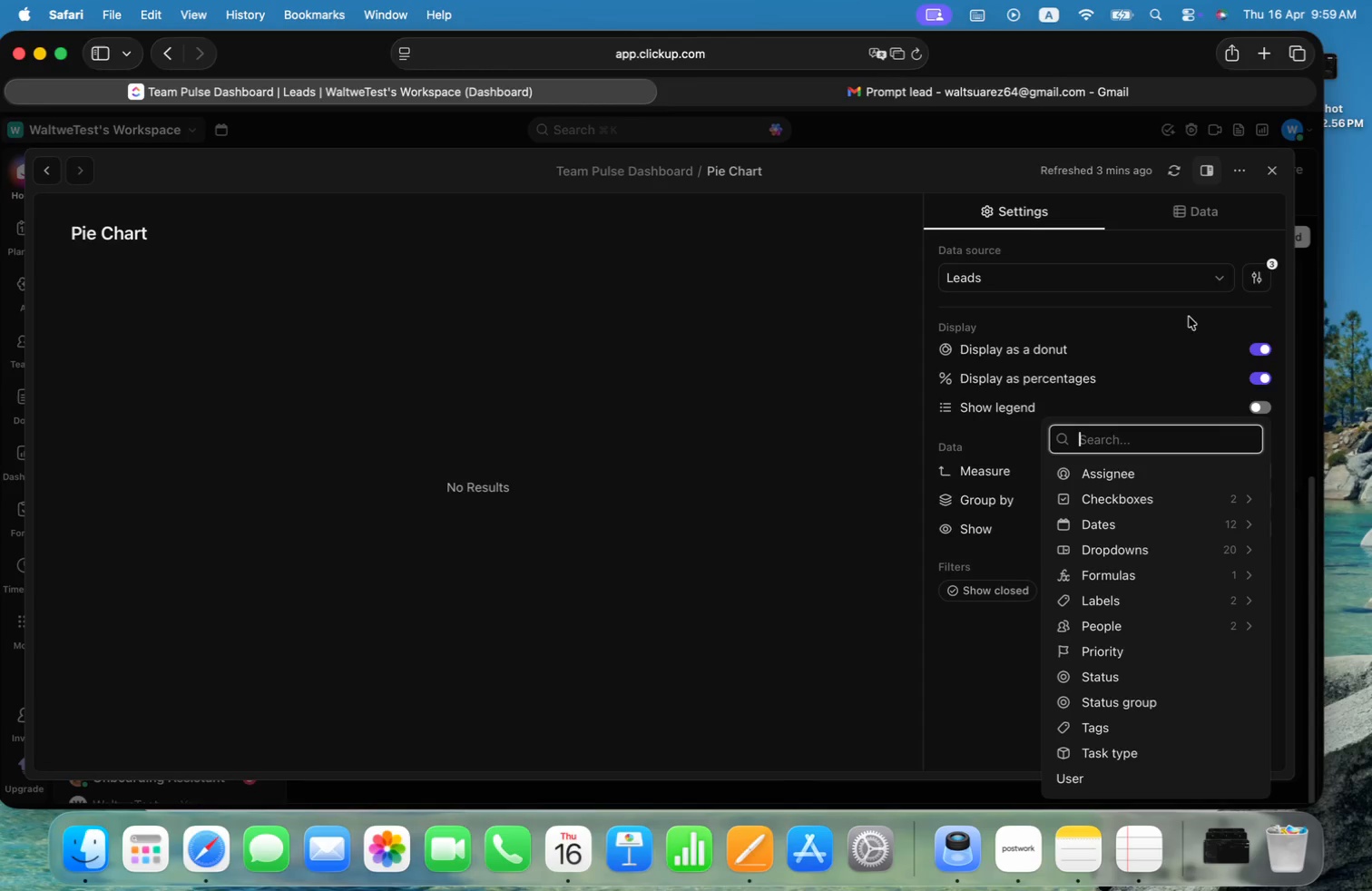 
wait(5.0)
 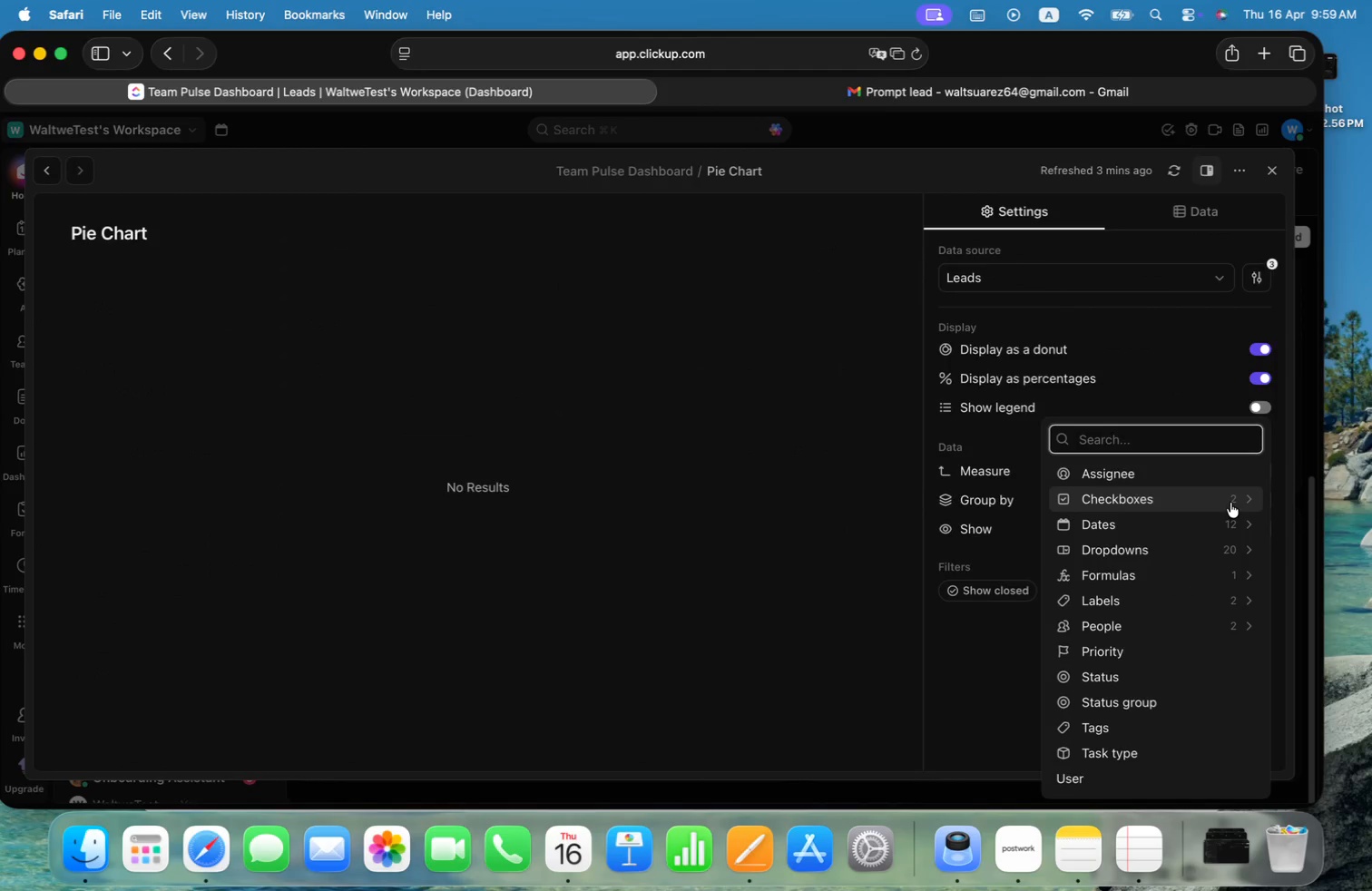 
type(ni)
 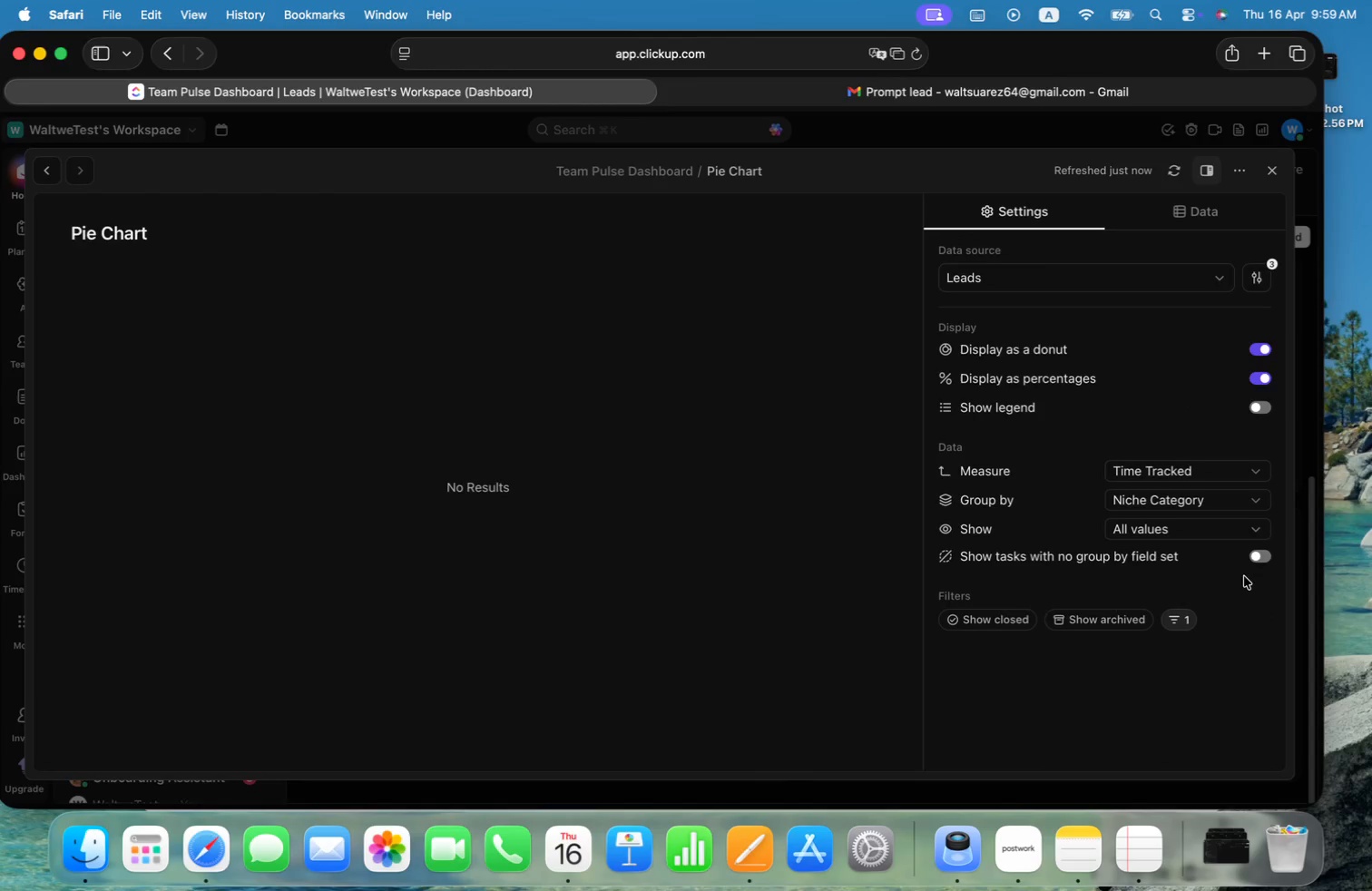 
wait(5.35)
 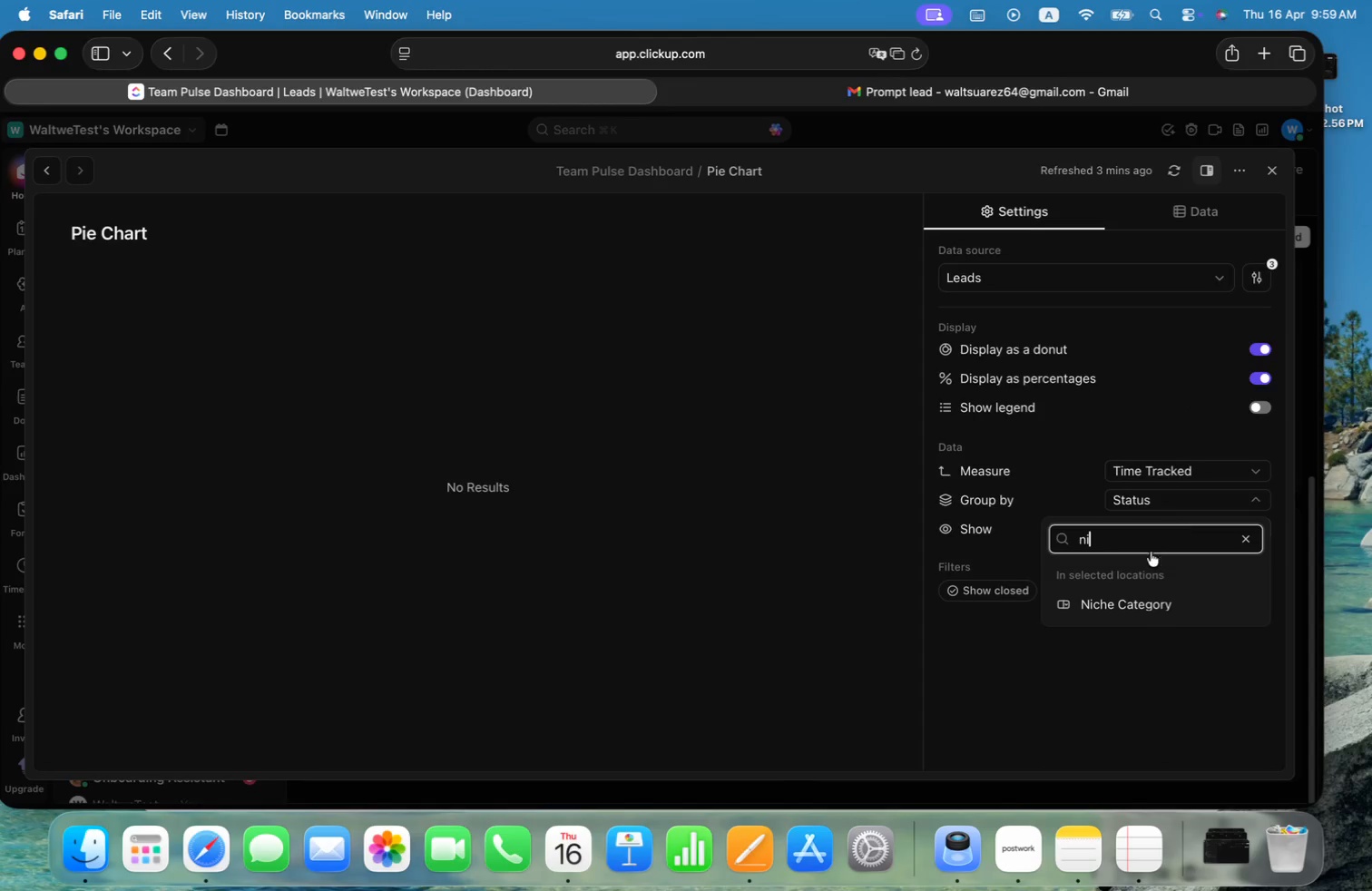 
left_click([1202, 528])
 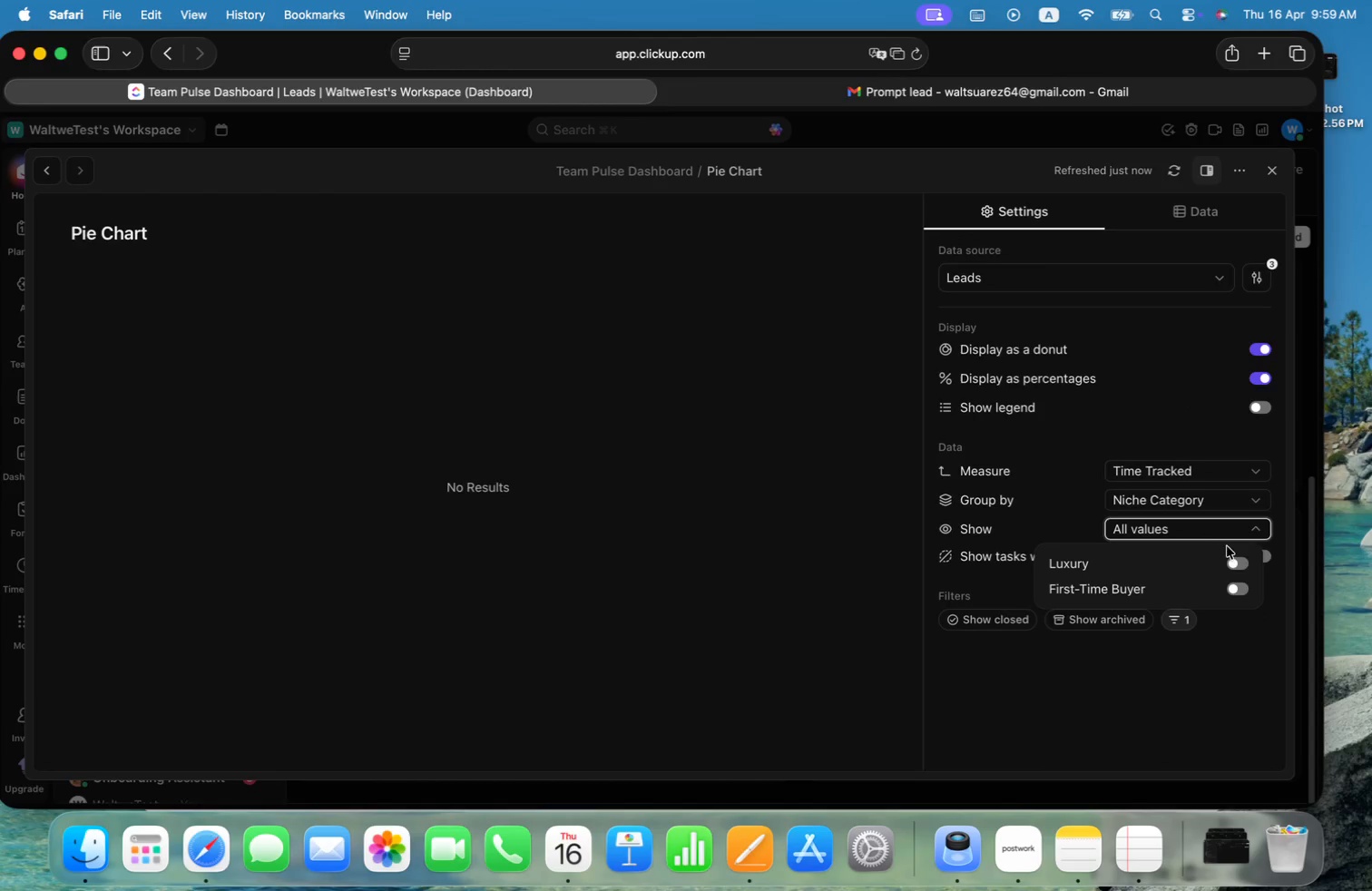 
left_click([1245, 566])
 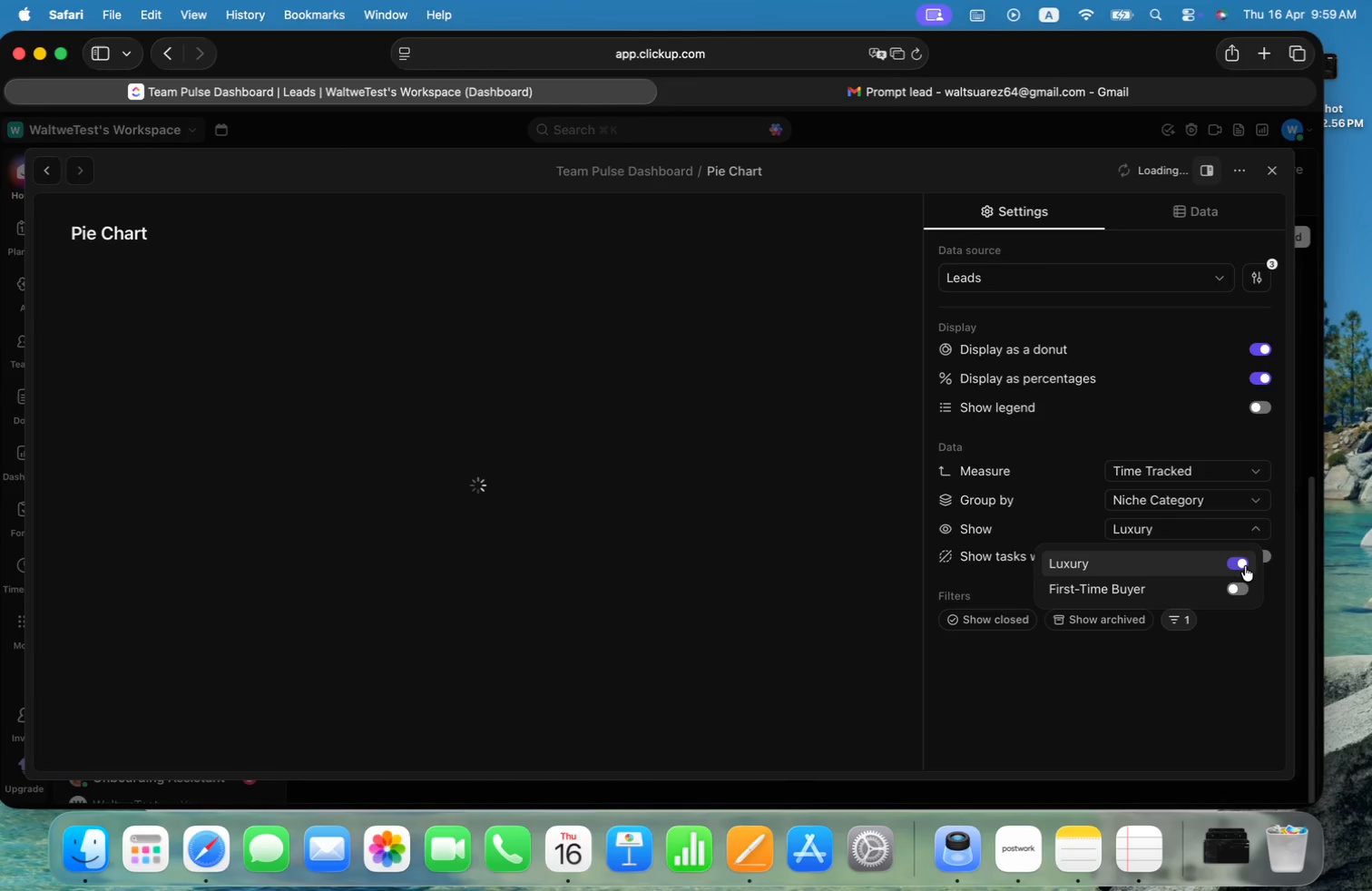 
left_click([1241, 587])
 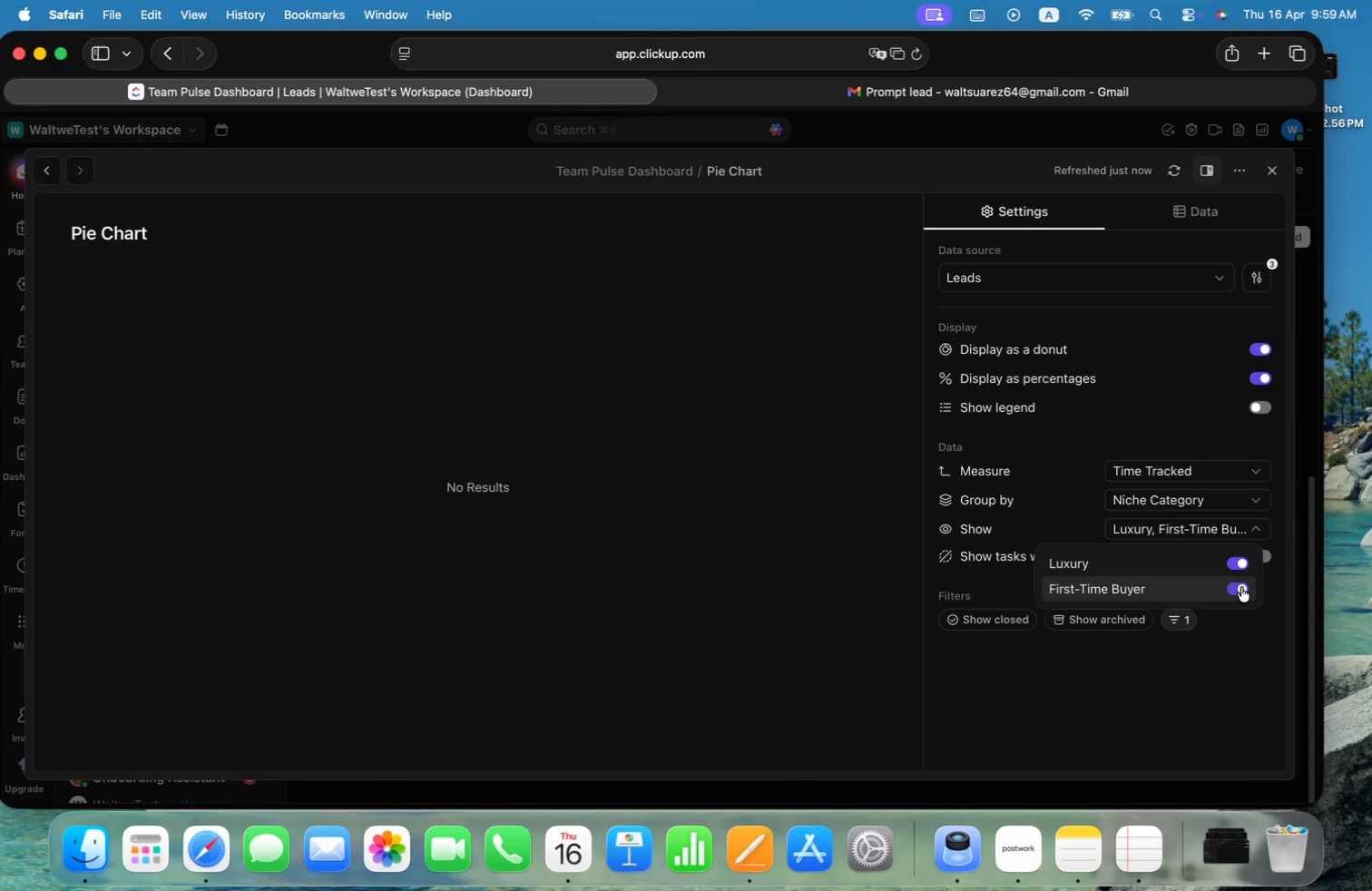 
left_click([1241, 587])
 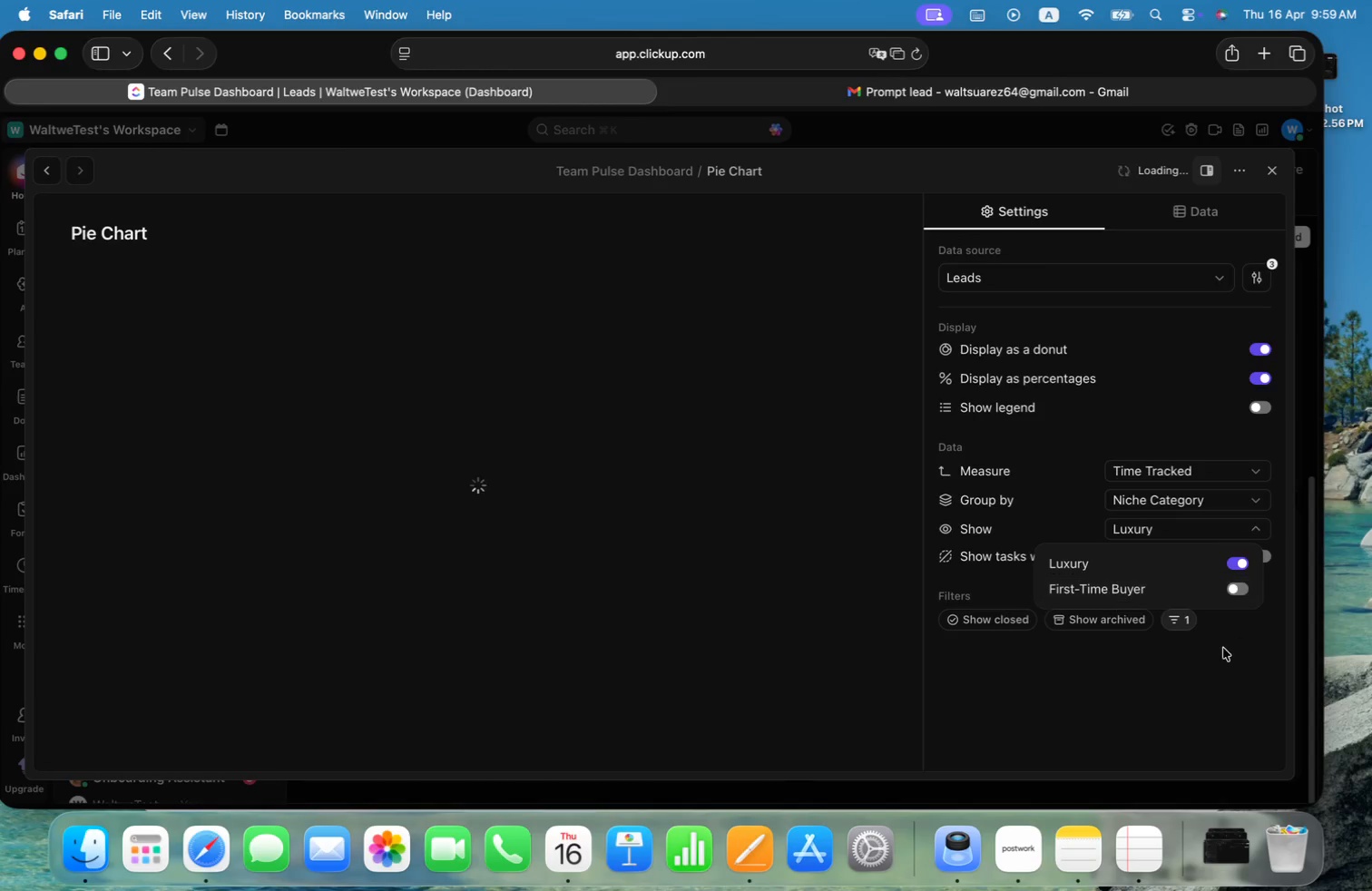 
left_click([1221, 648])
 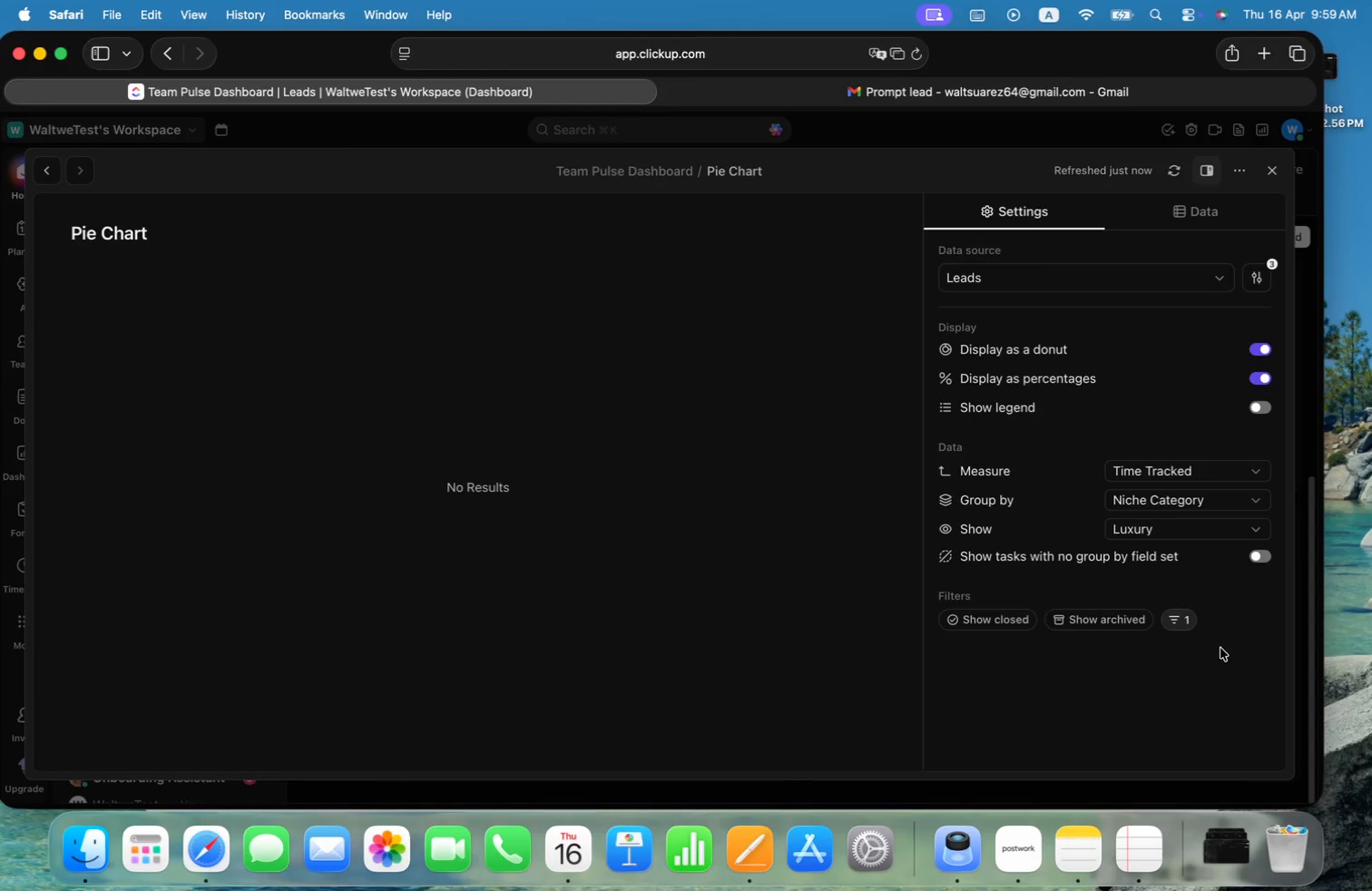 
left_click([1171, 622])
 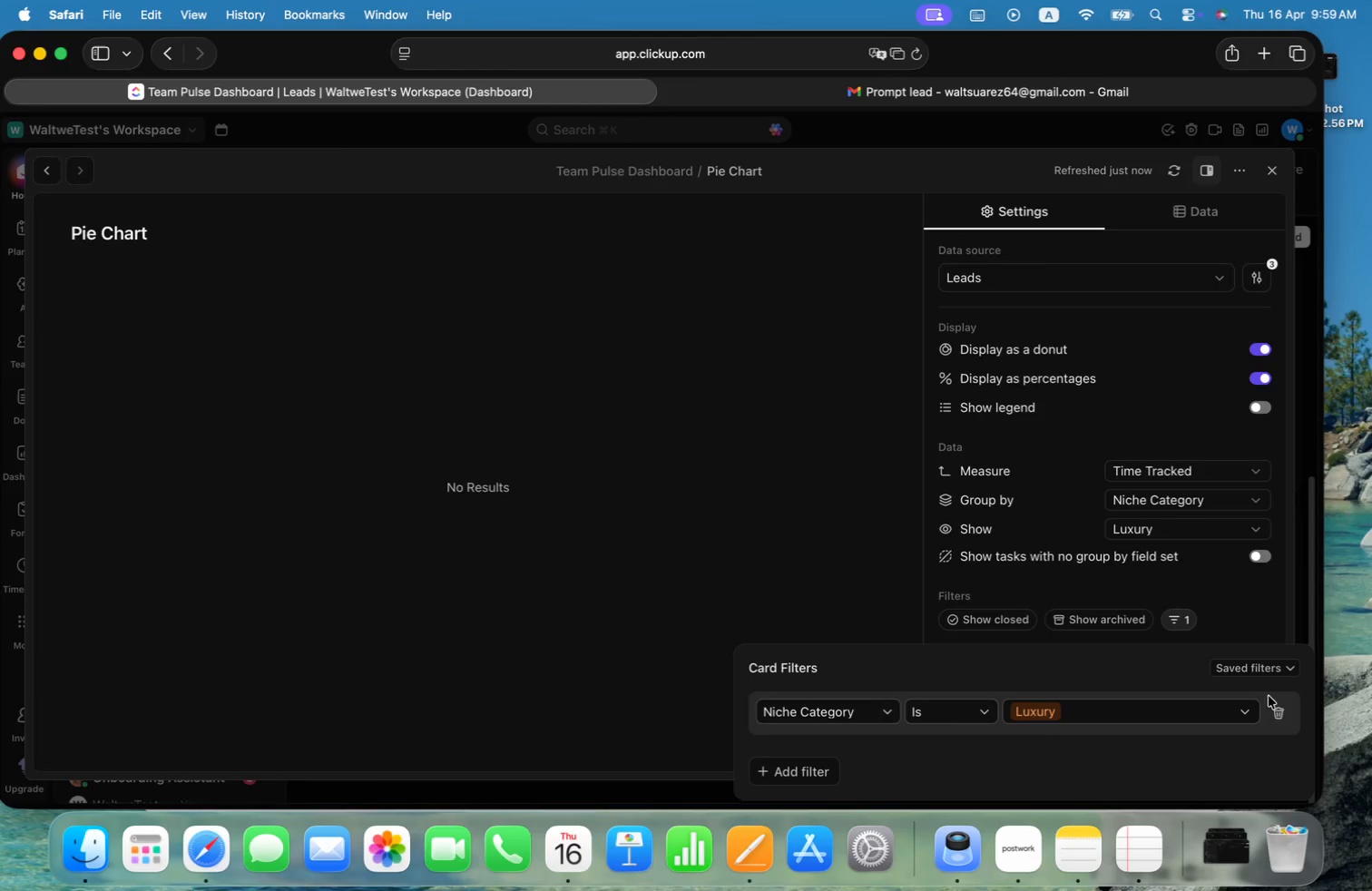 
left_click([1278, 714])
 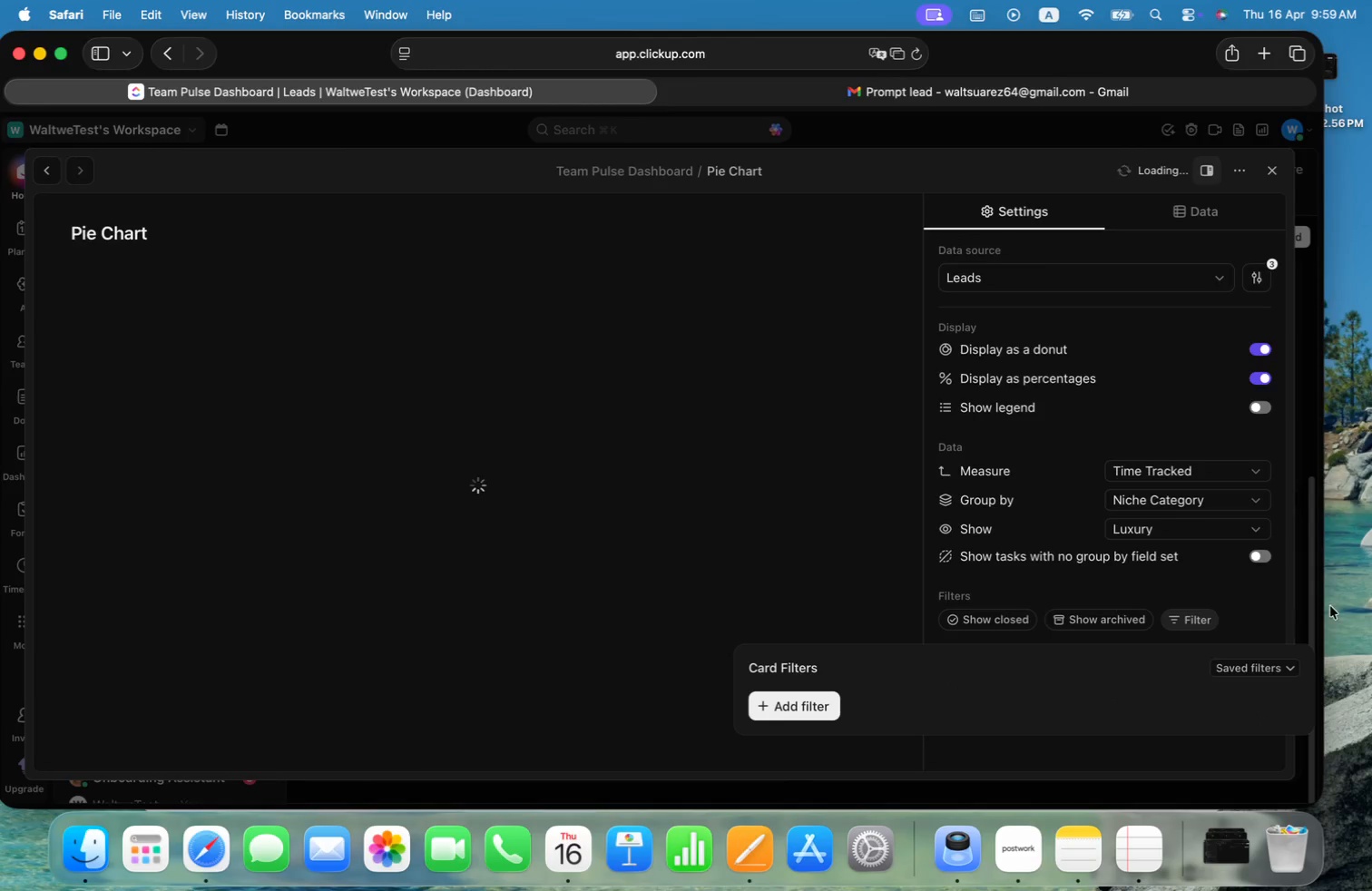 
left_click([1232, 601])
 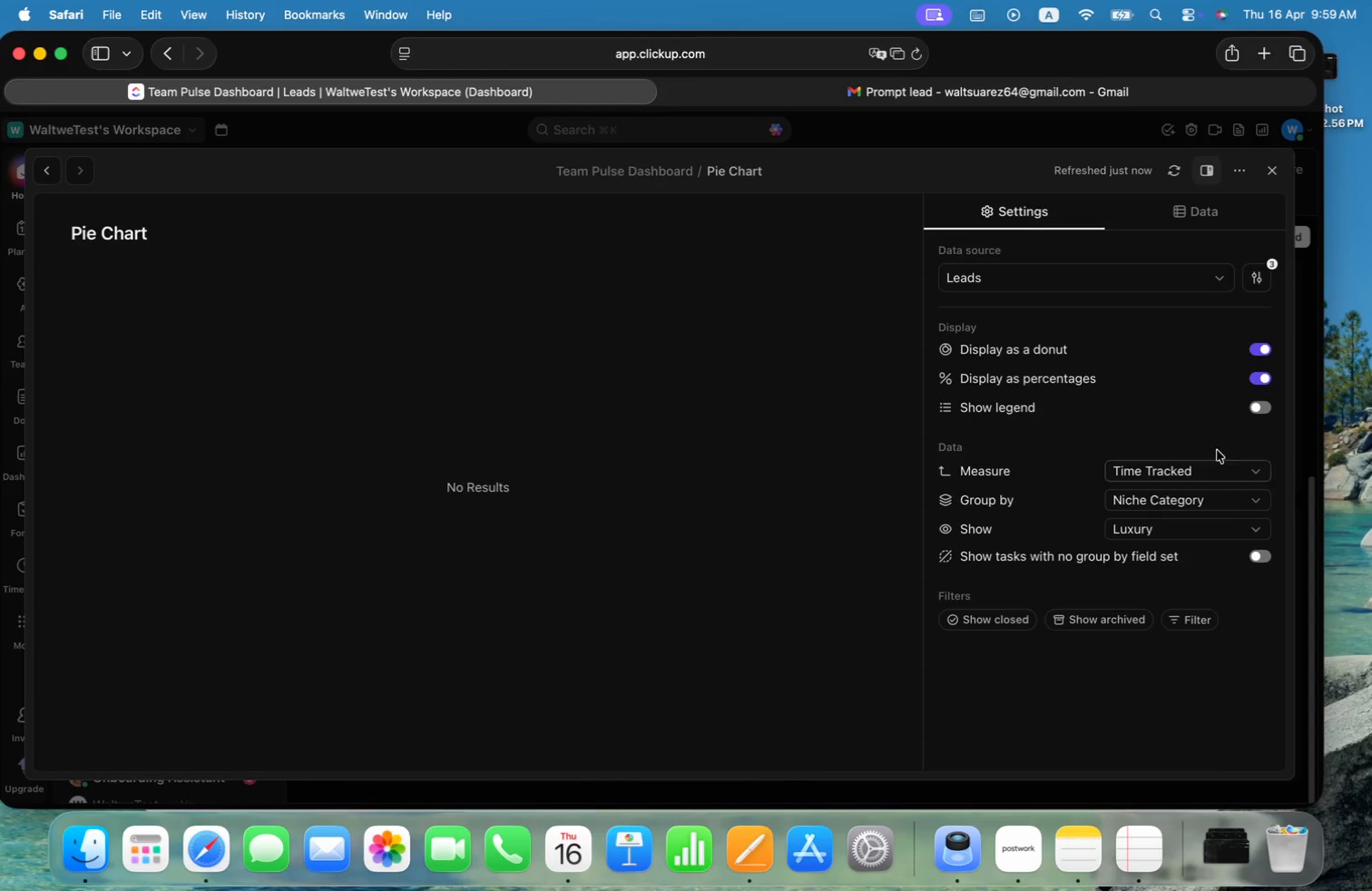 
wait(5.75)
 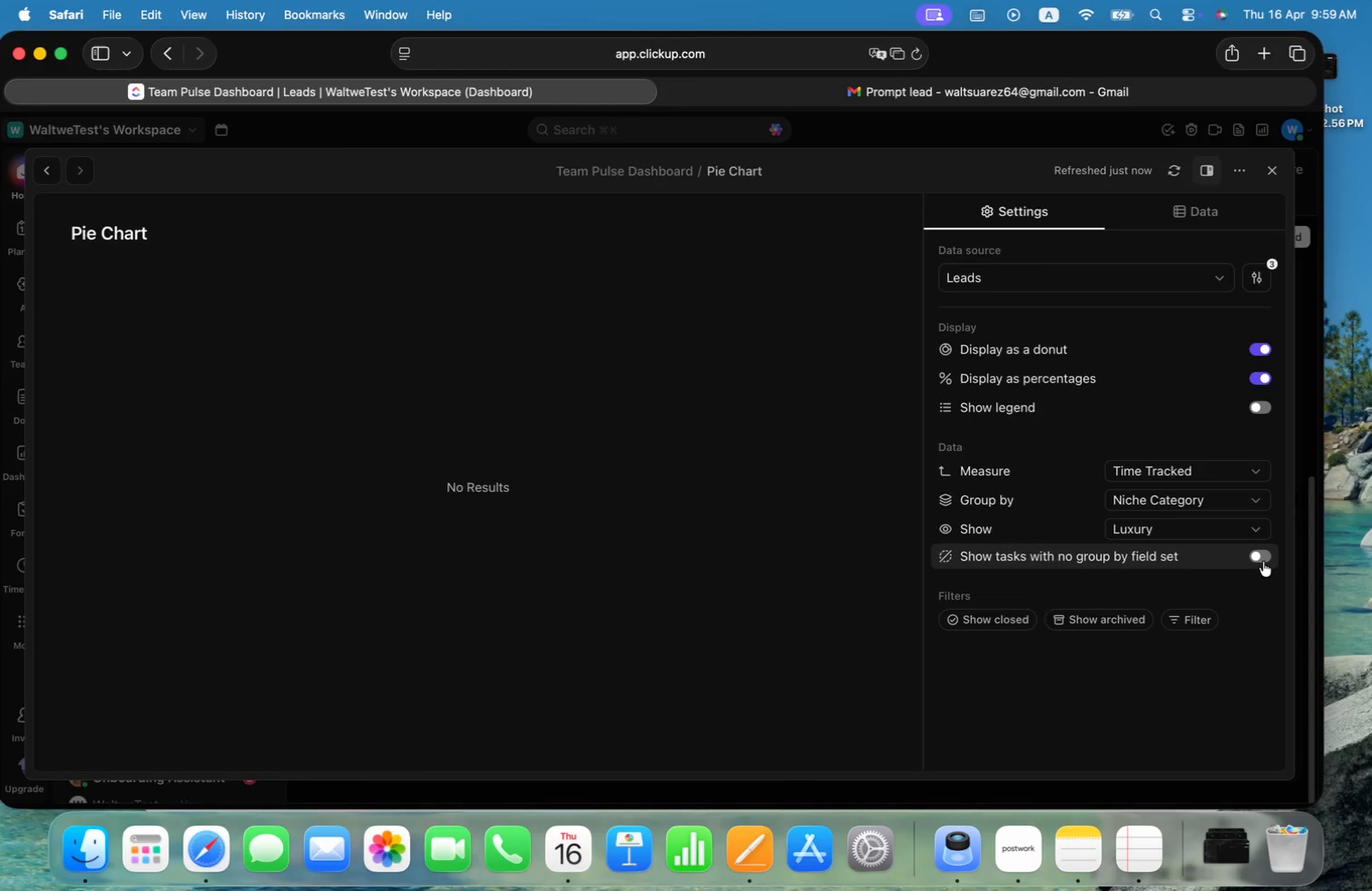 
left_click([1208, 490])
 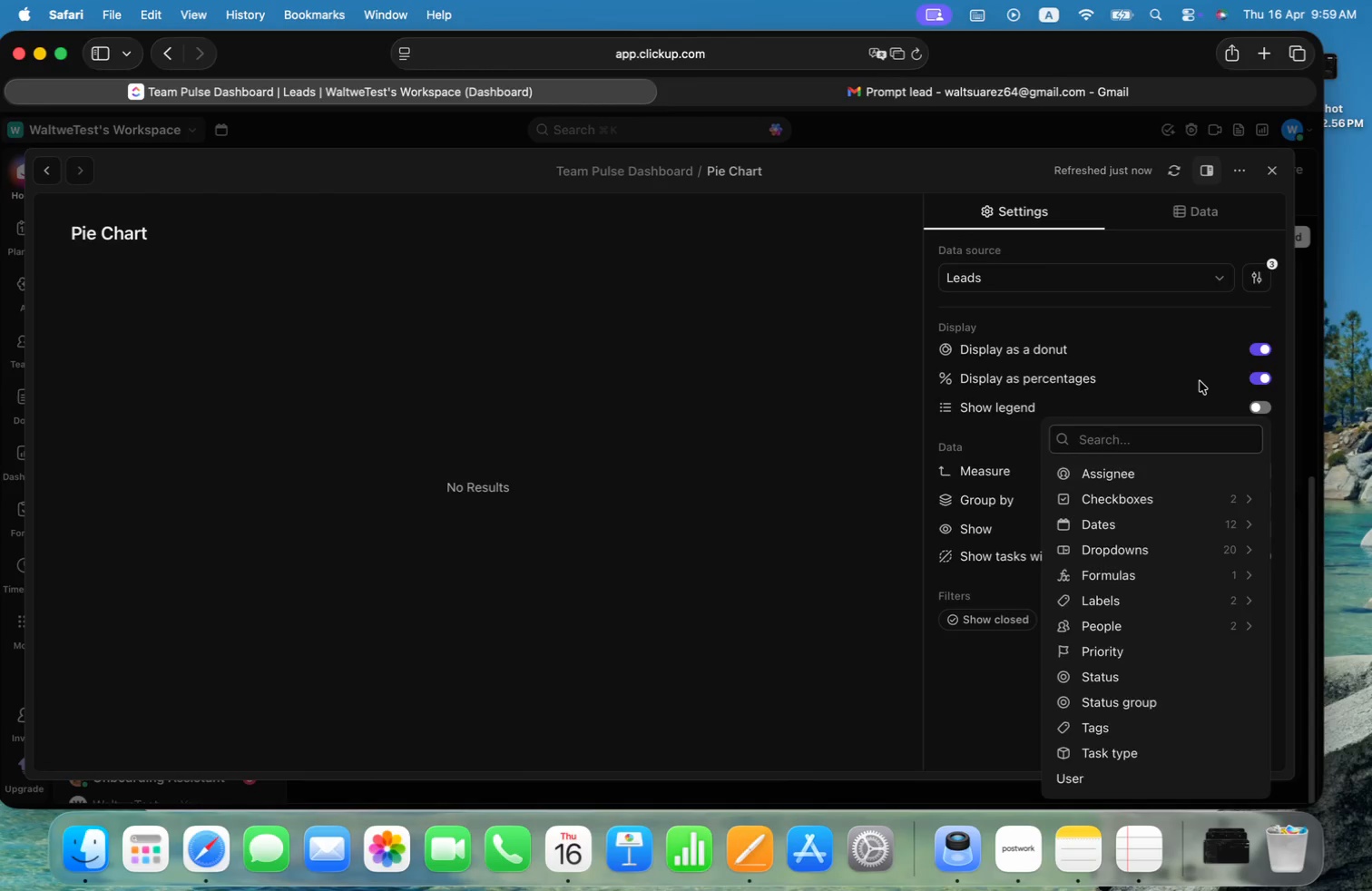 
left_click([1198, 472])
 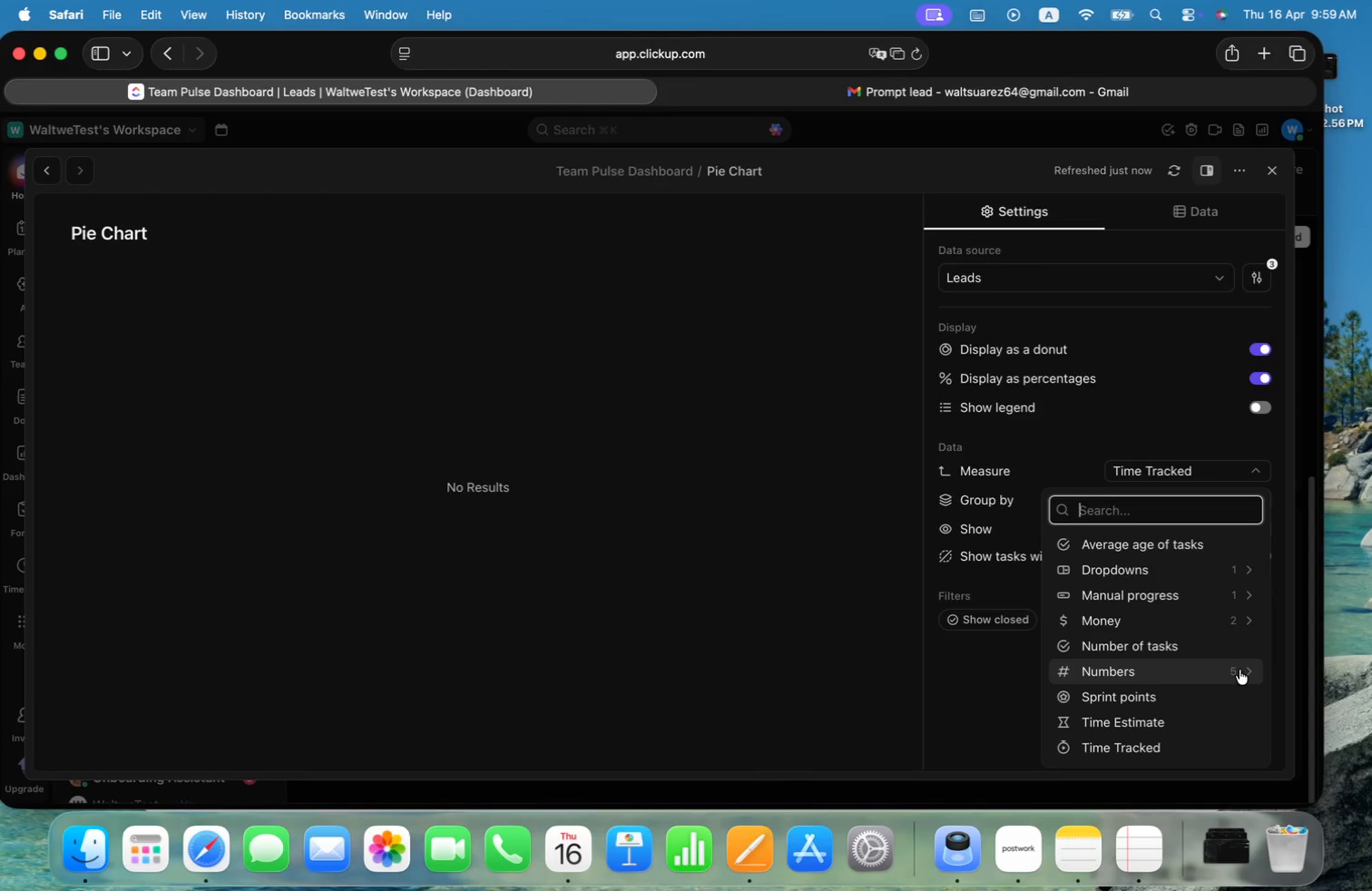 
wait(5.51)
 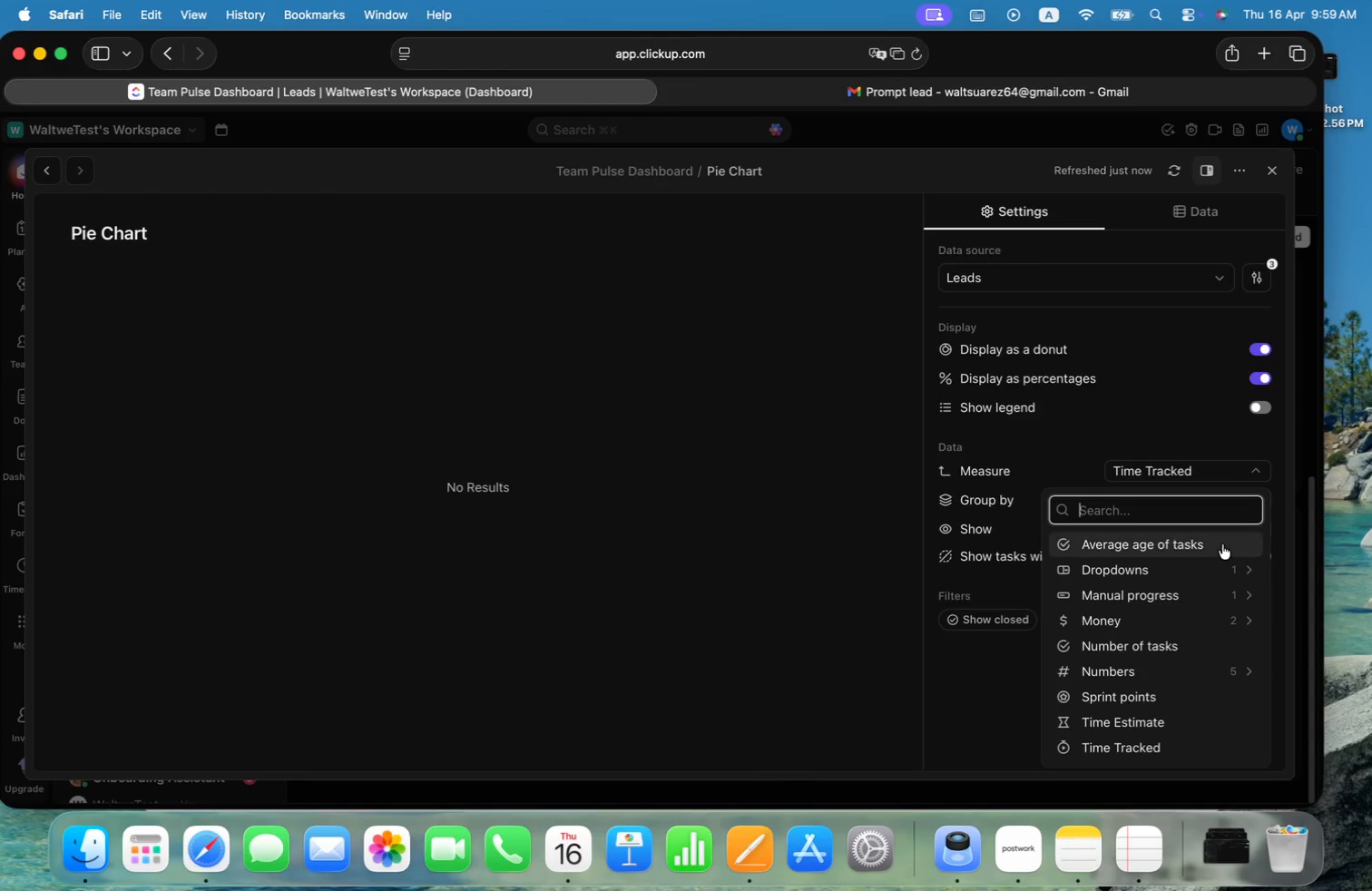 
left_click([1250, 672])
 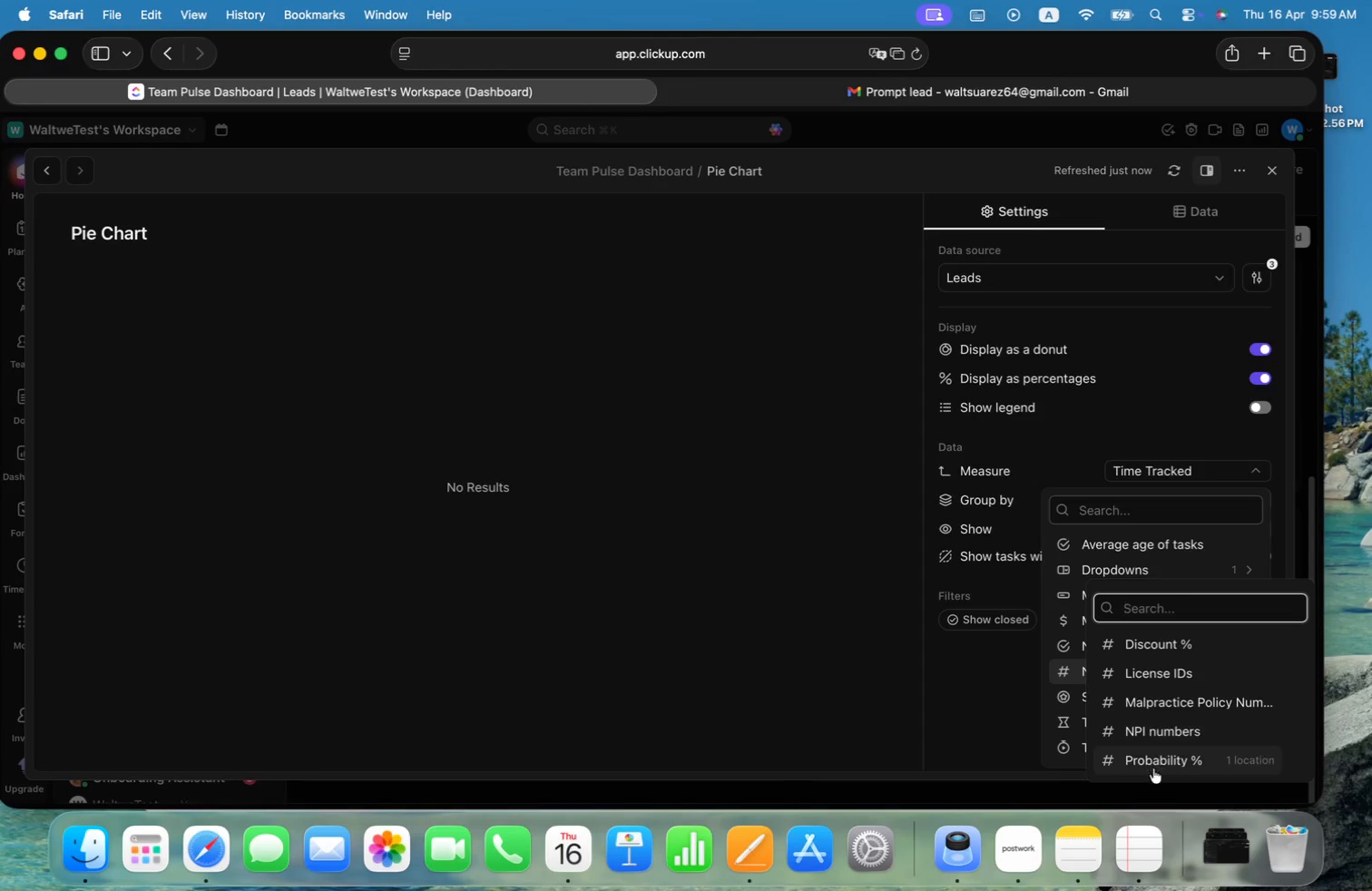 
left_click([1192, 571])
 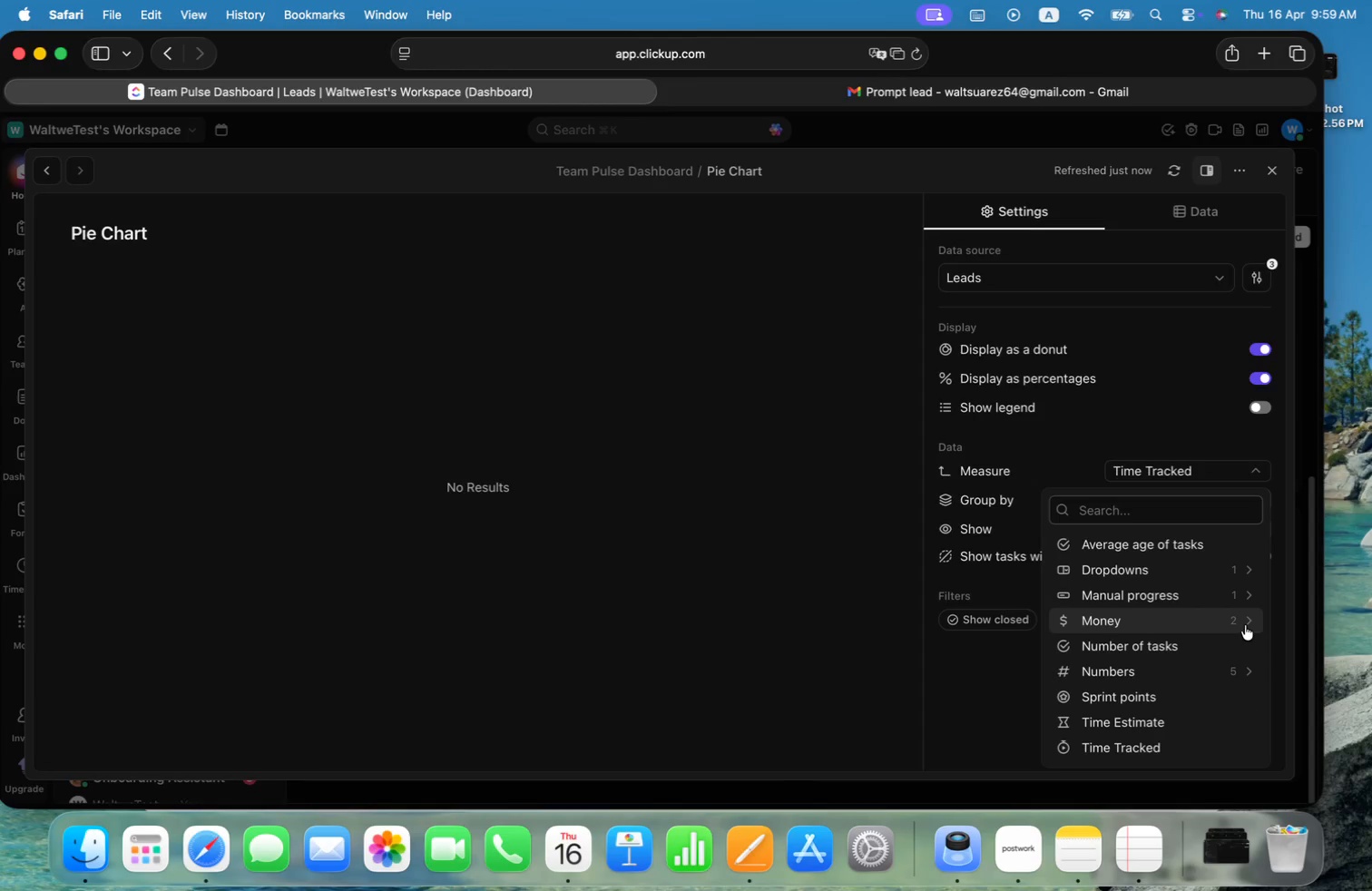 
left_click([1245, 625])
 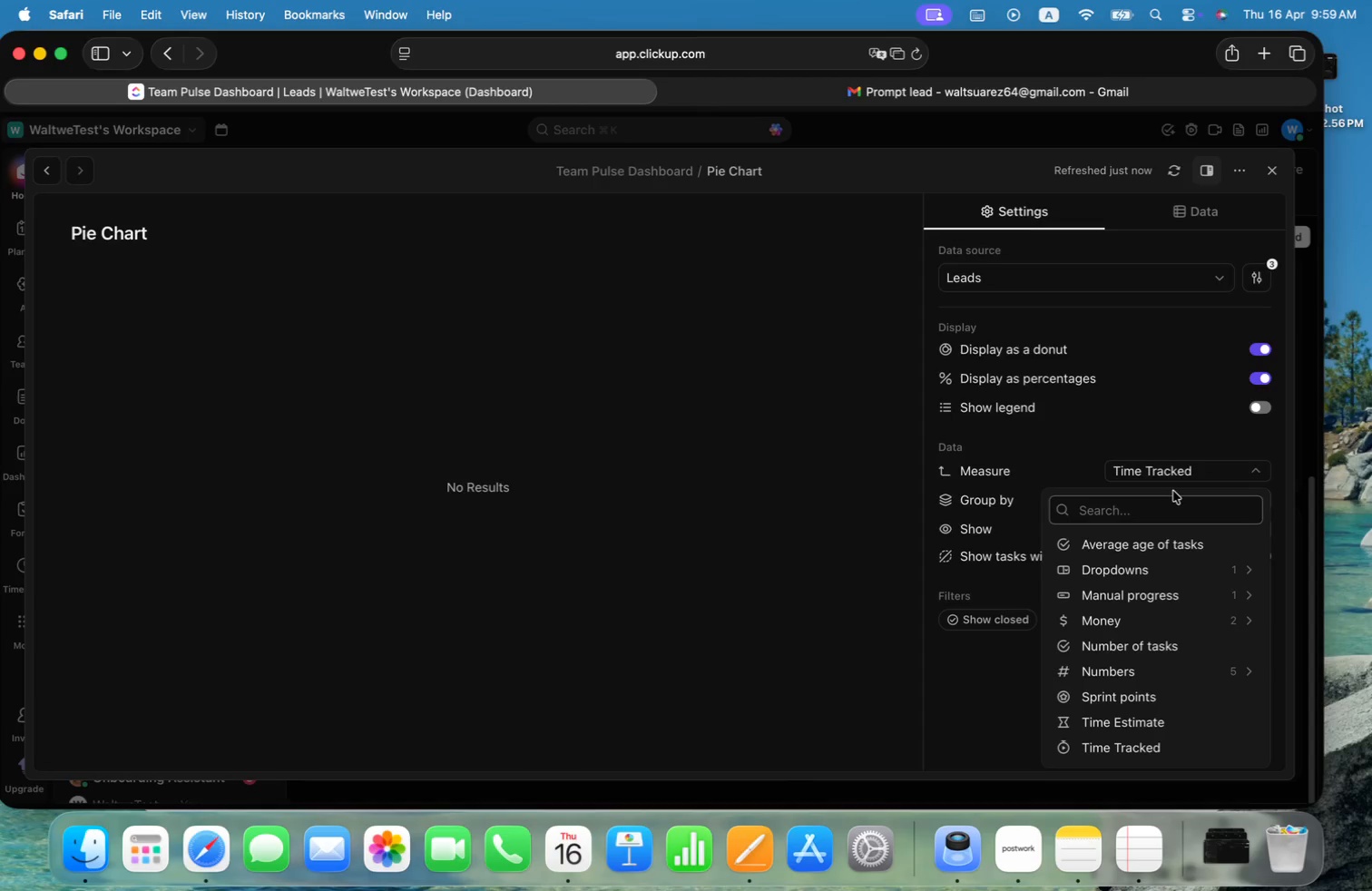 
left_click([1244, 596])
 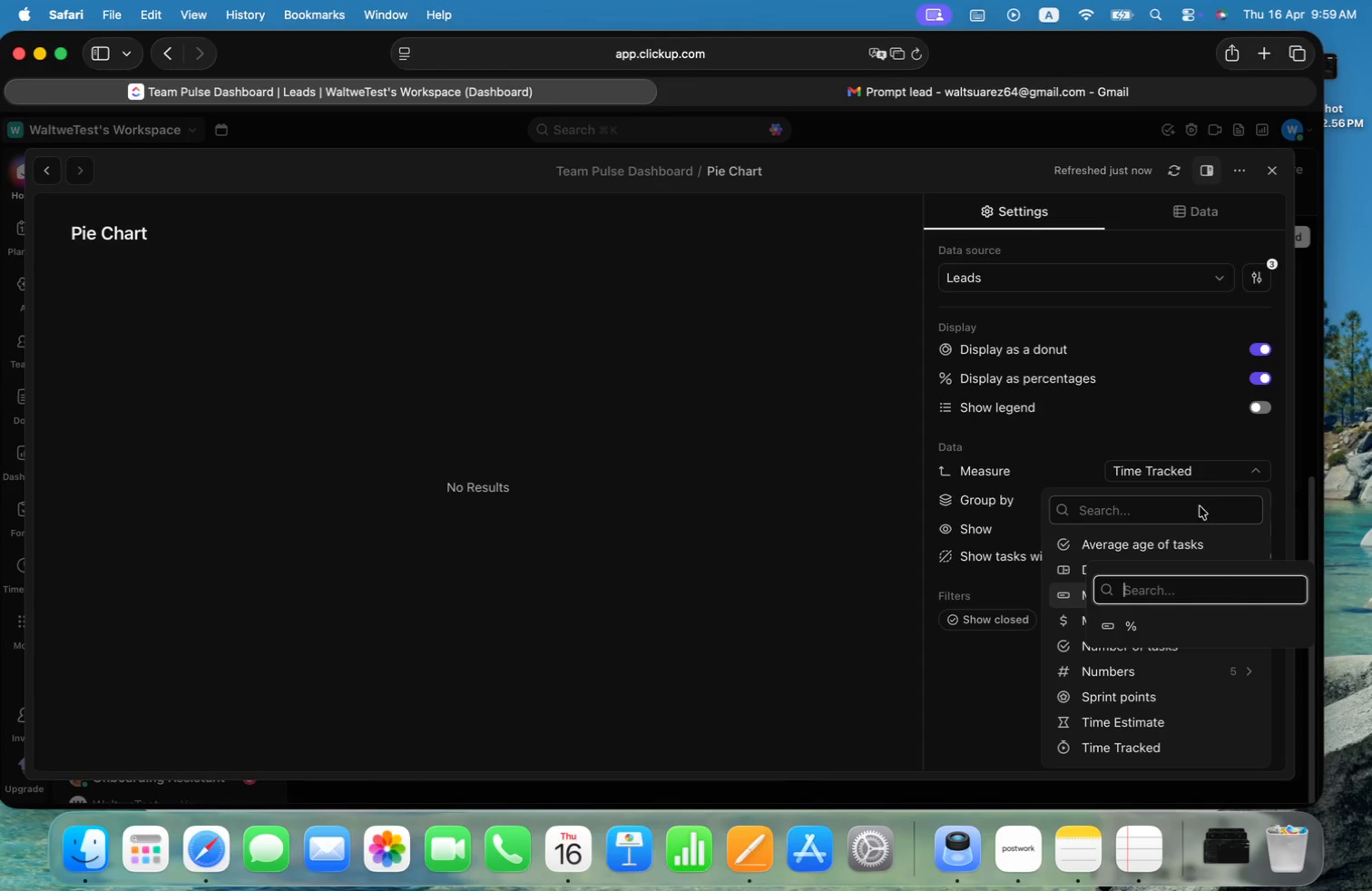 
left_click([1196, 490])
 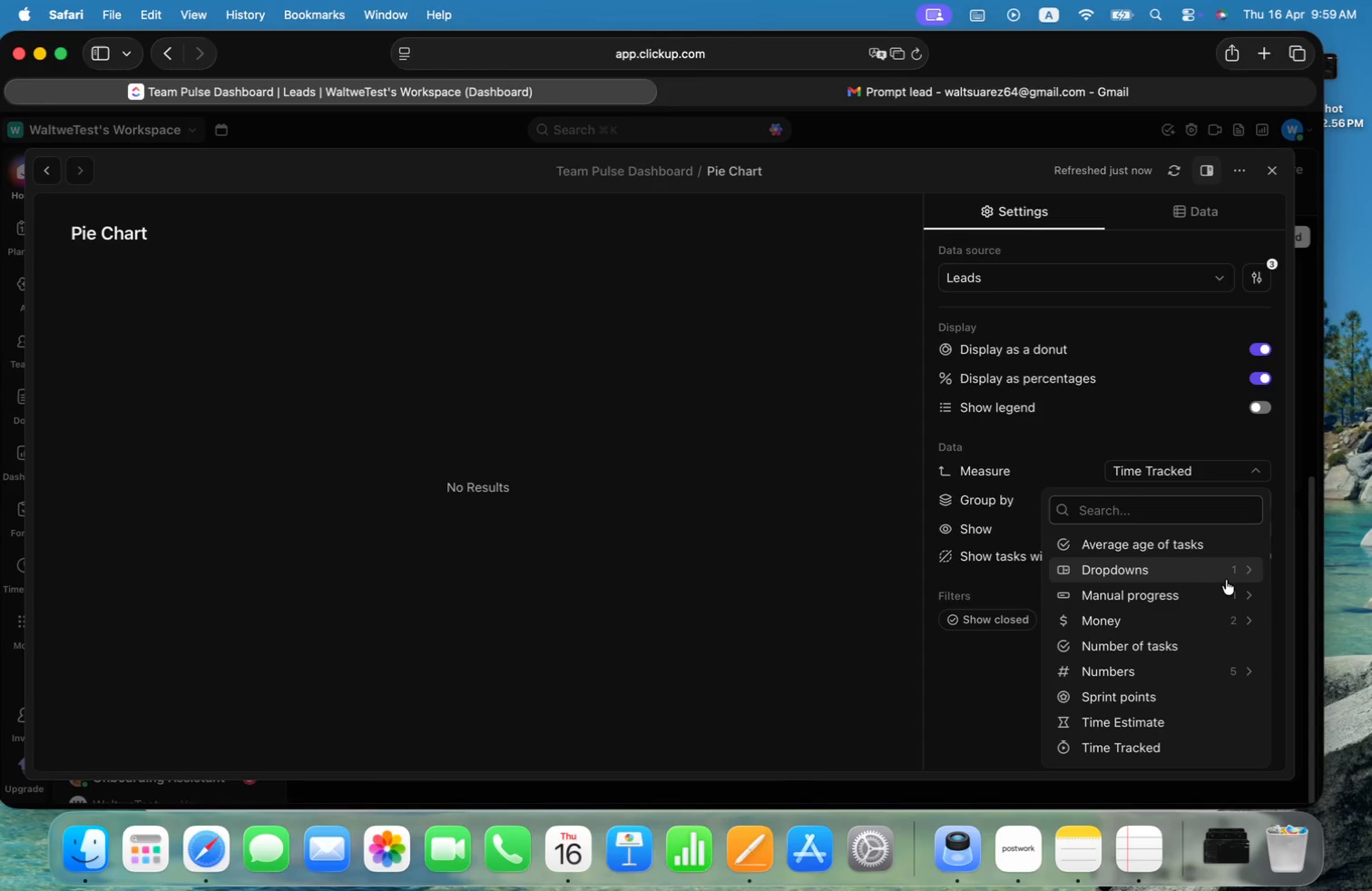 
left_click([1227, 579])
 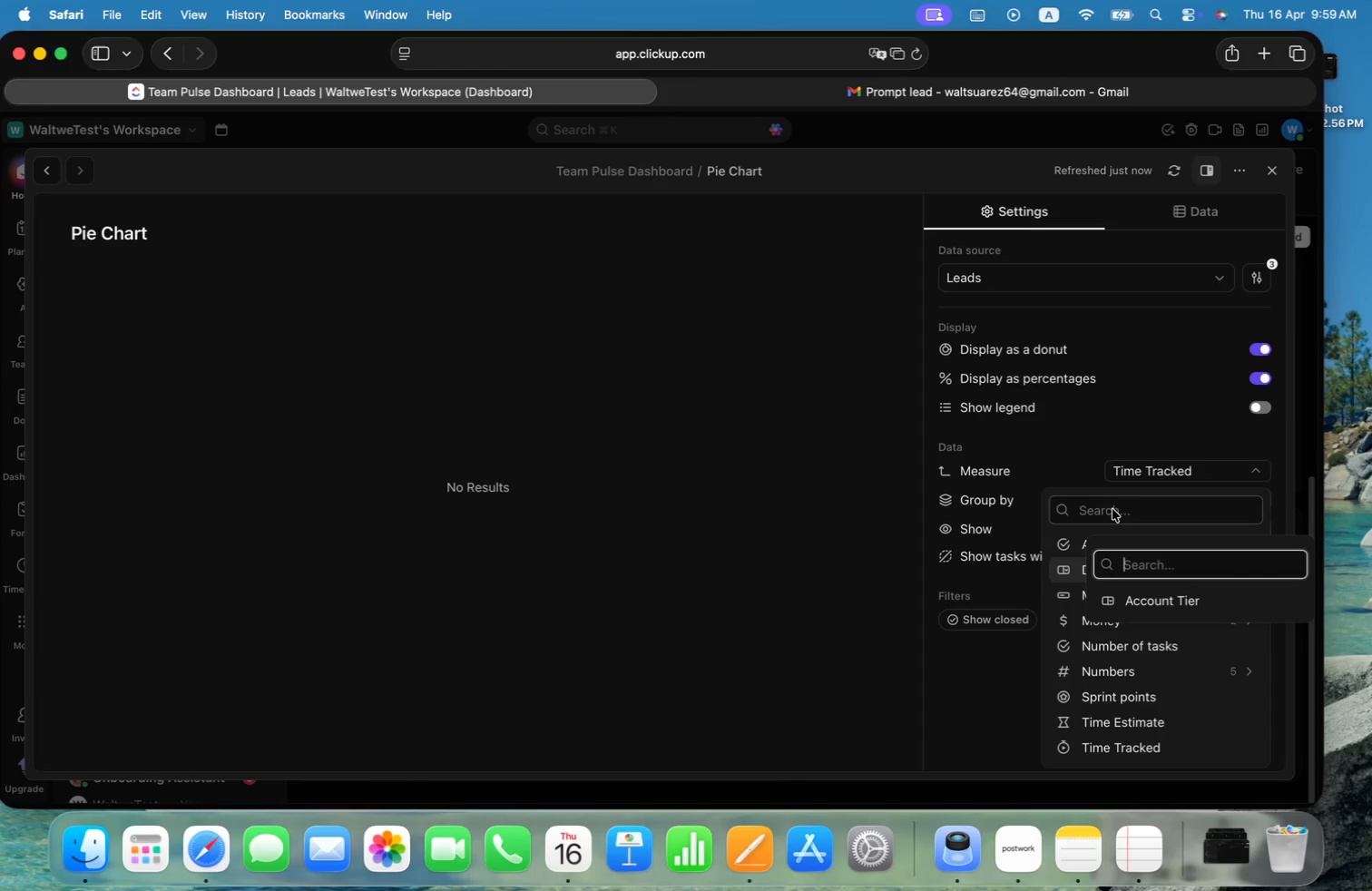 
left_click([1104, 488])
 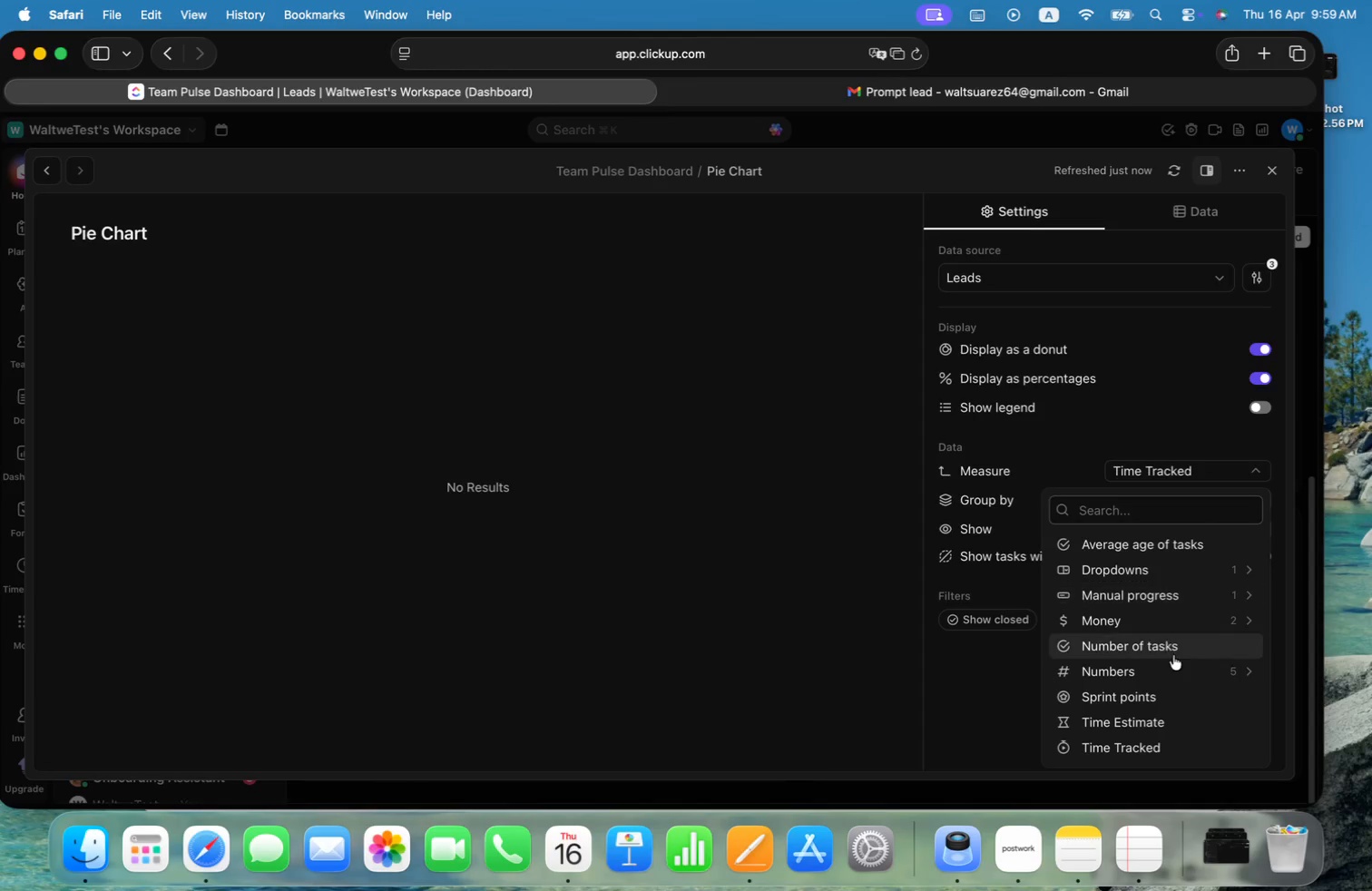 
scroll: coordinate [1173, 655], scroll_direction: down, amount: 50.0
 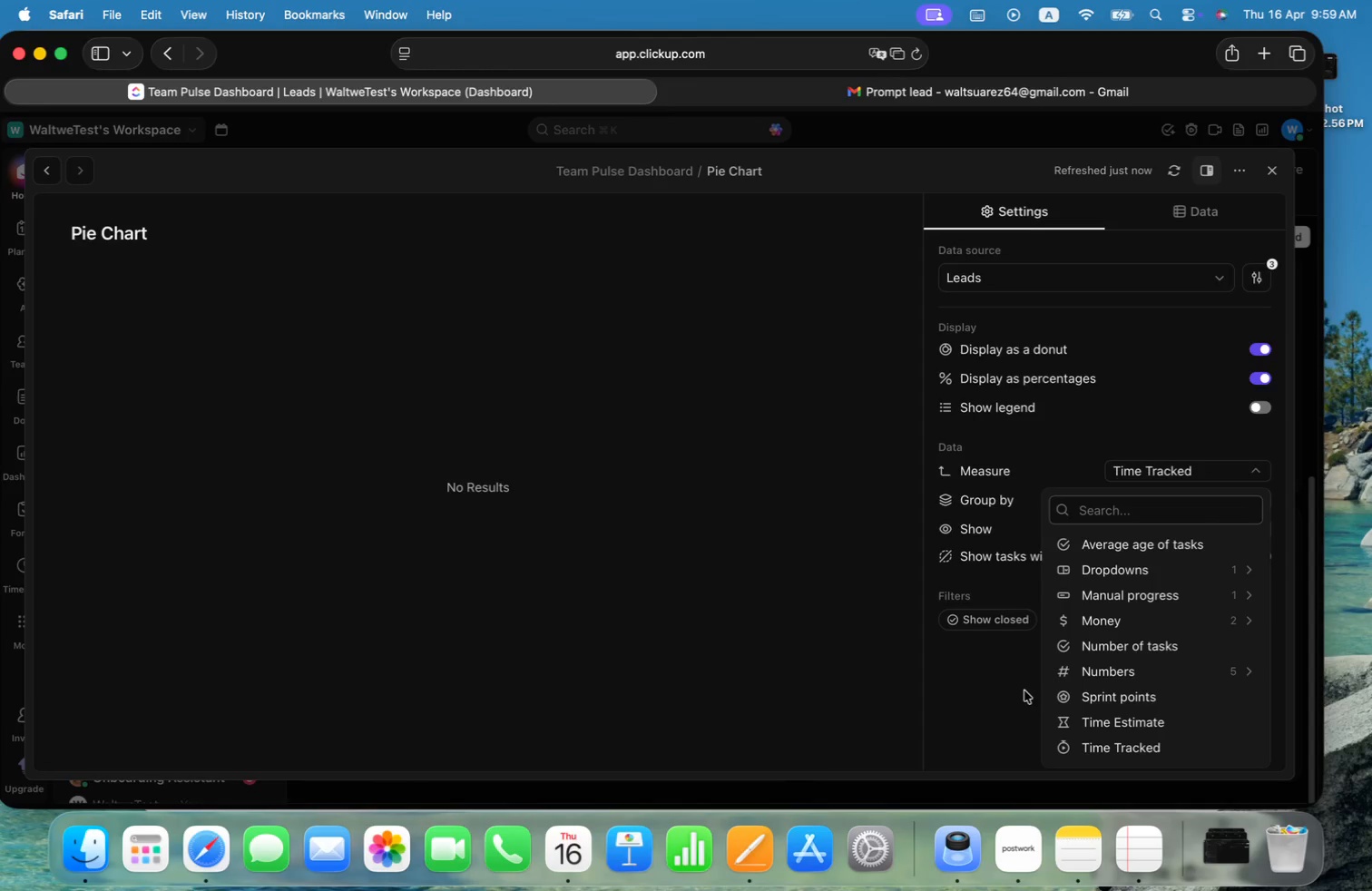 
left_click([1023, 690])
 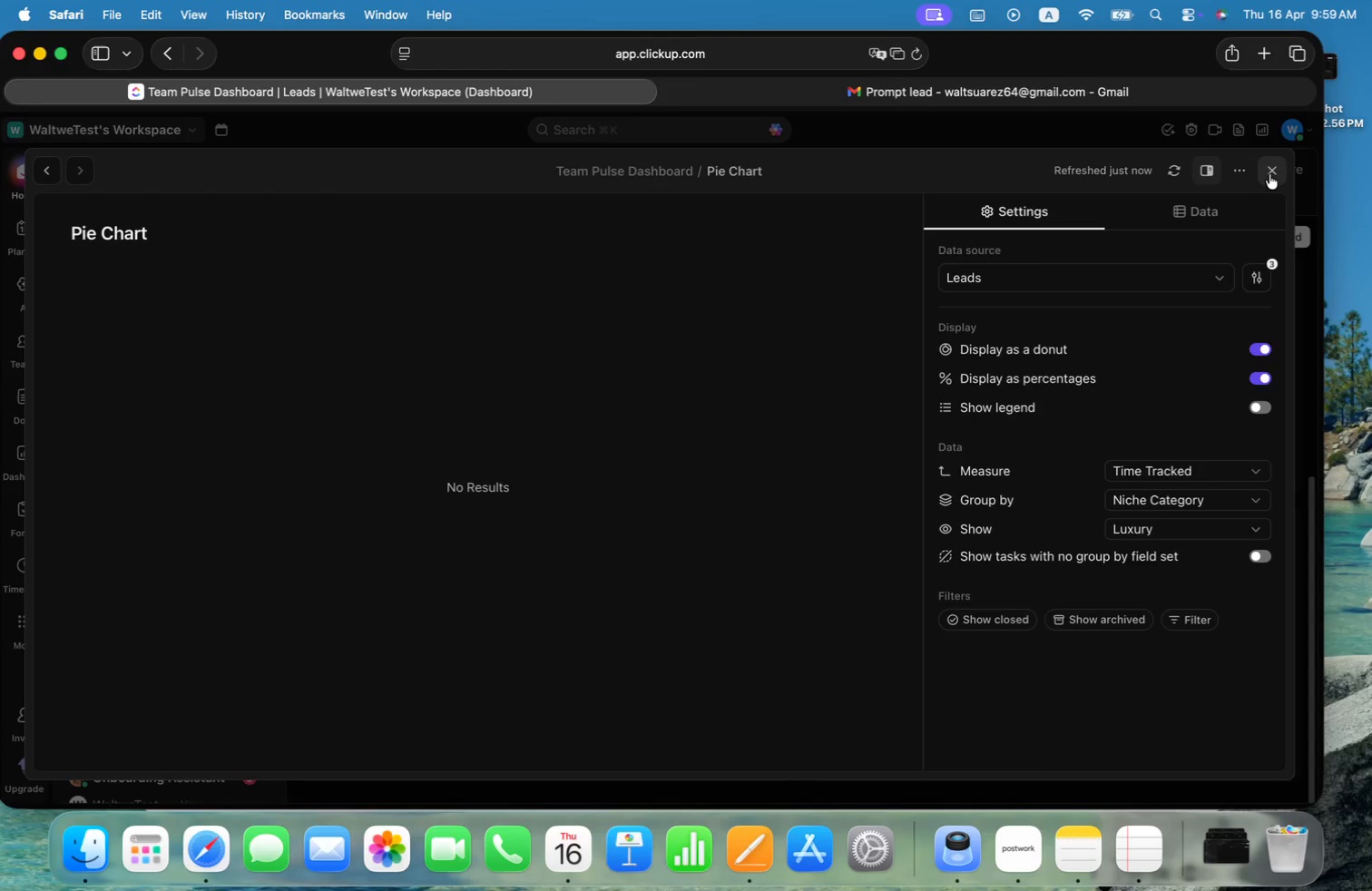 
left_click([1270, 171])
 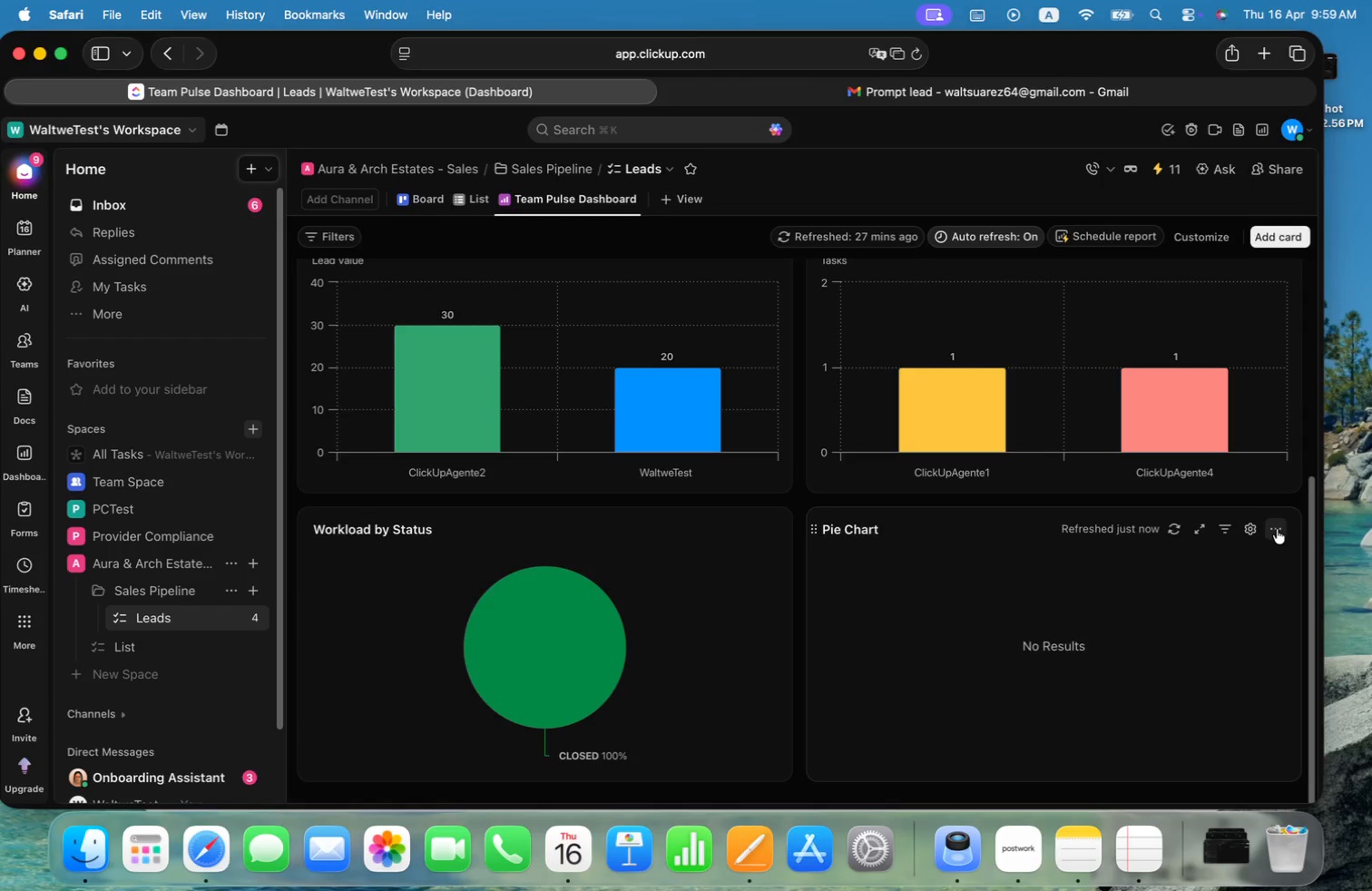 
left_click([1127, 661])
 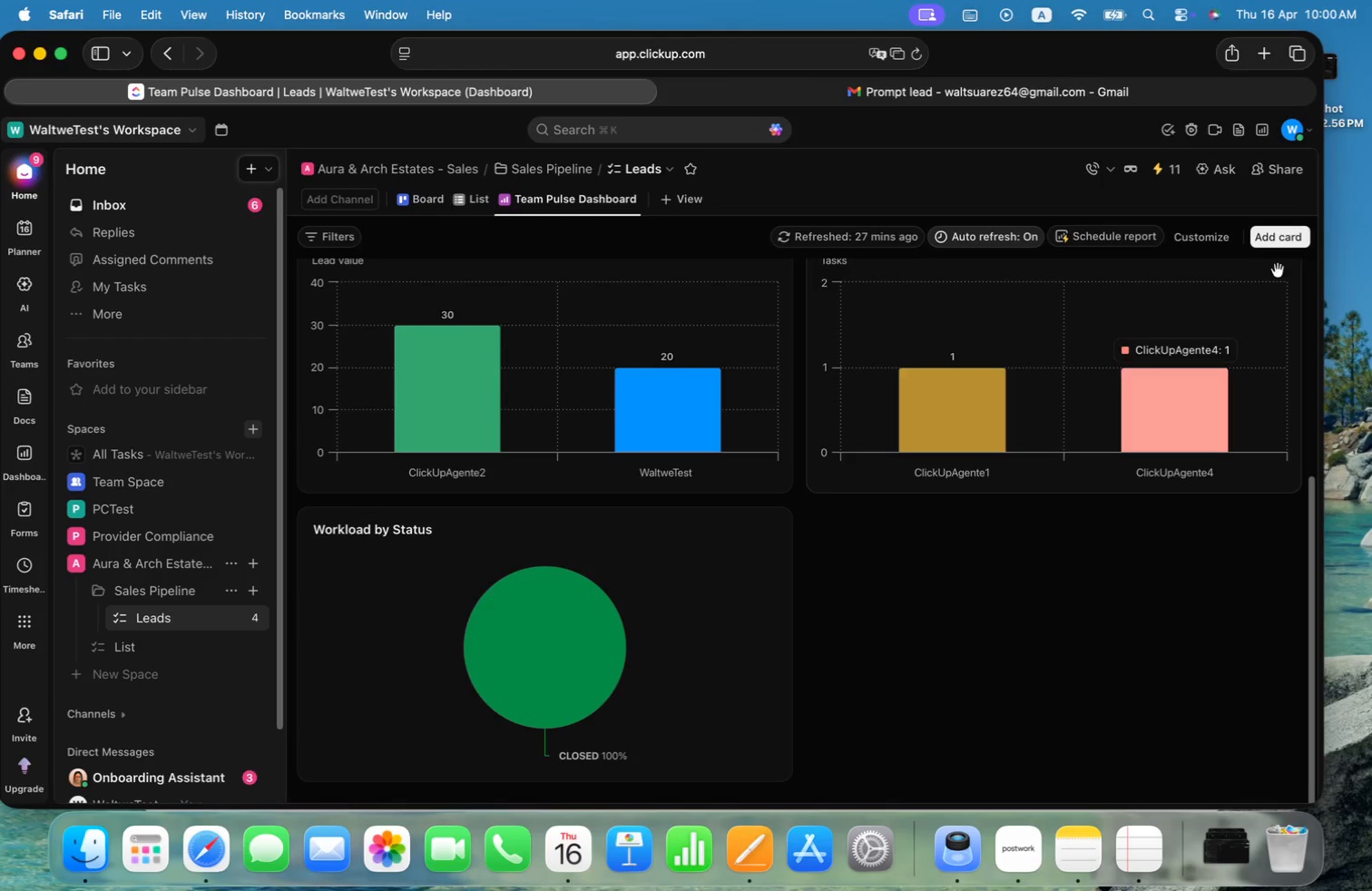 
left_click([1293, 230])
 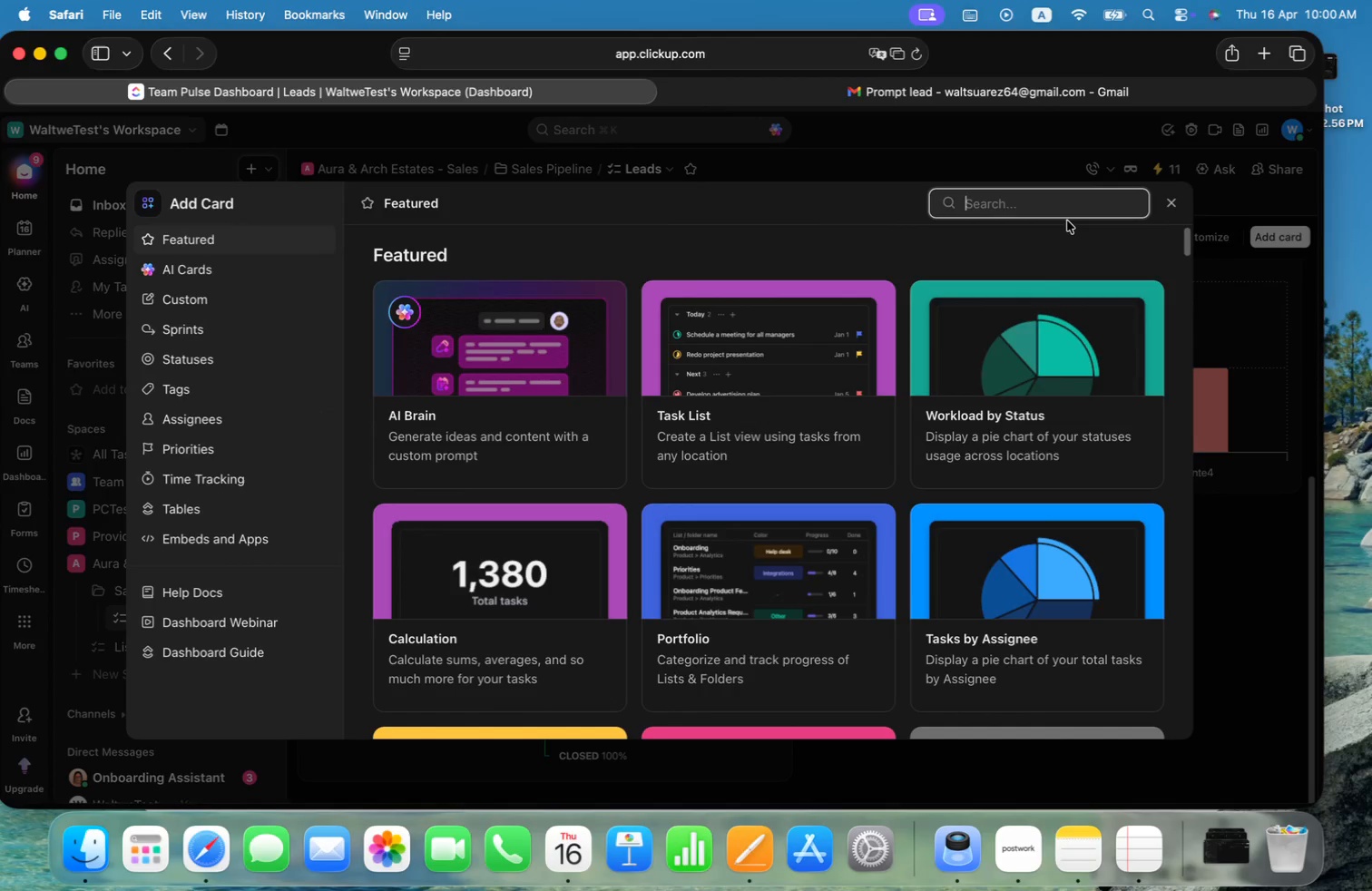 
type(pie)
 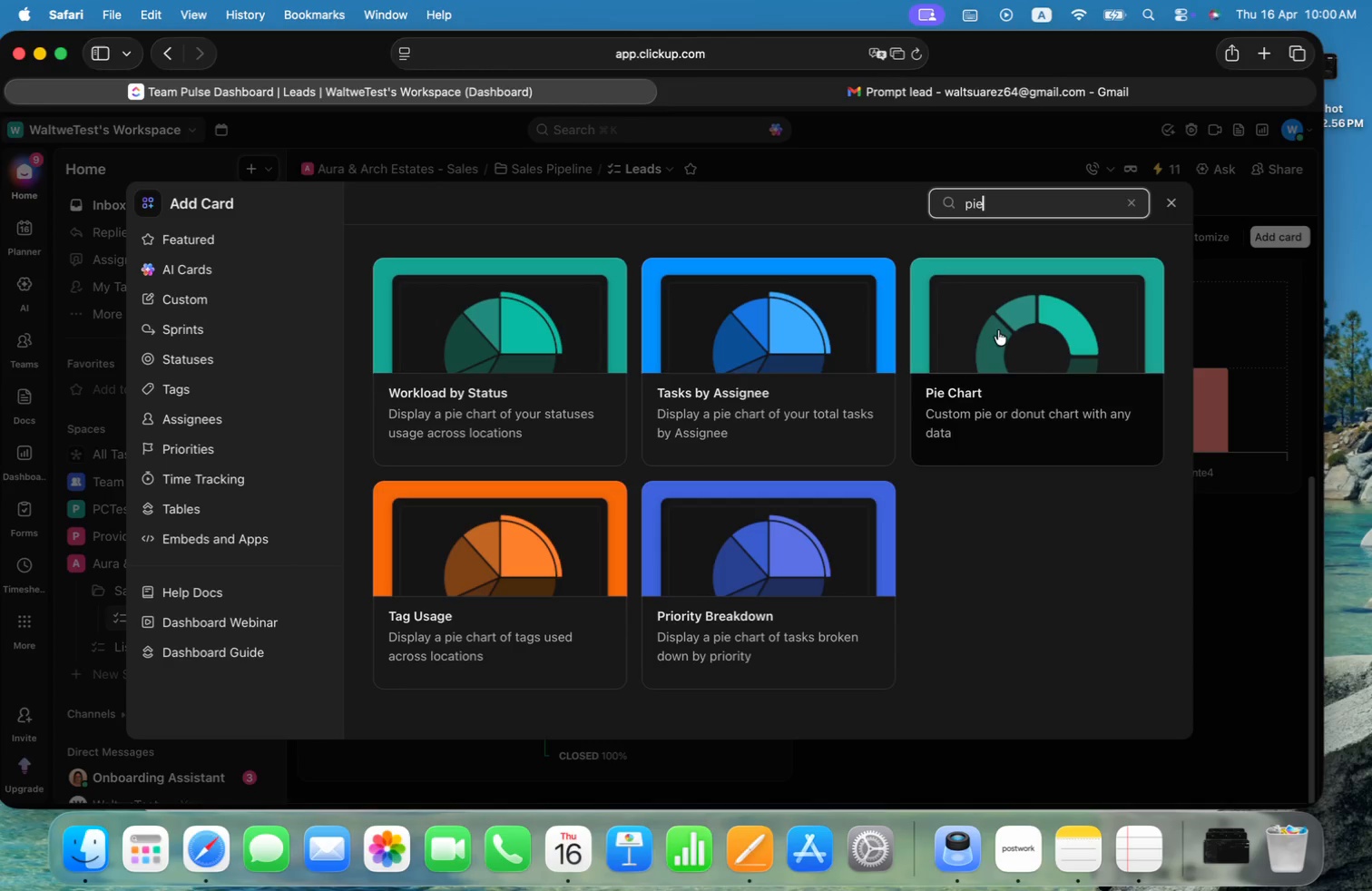 
wait(13.6)
 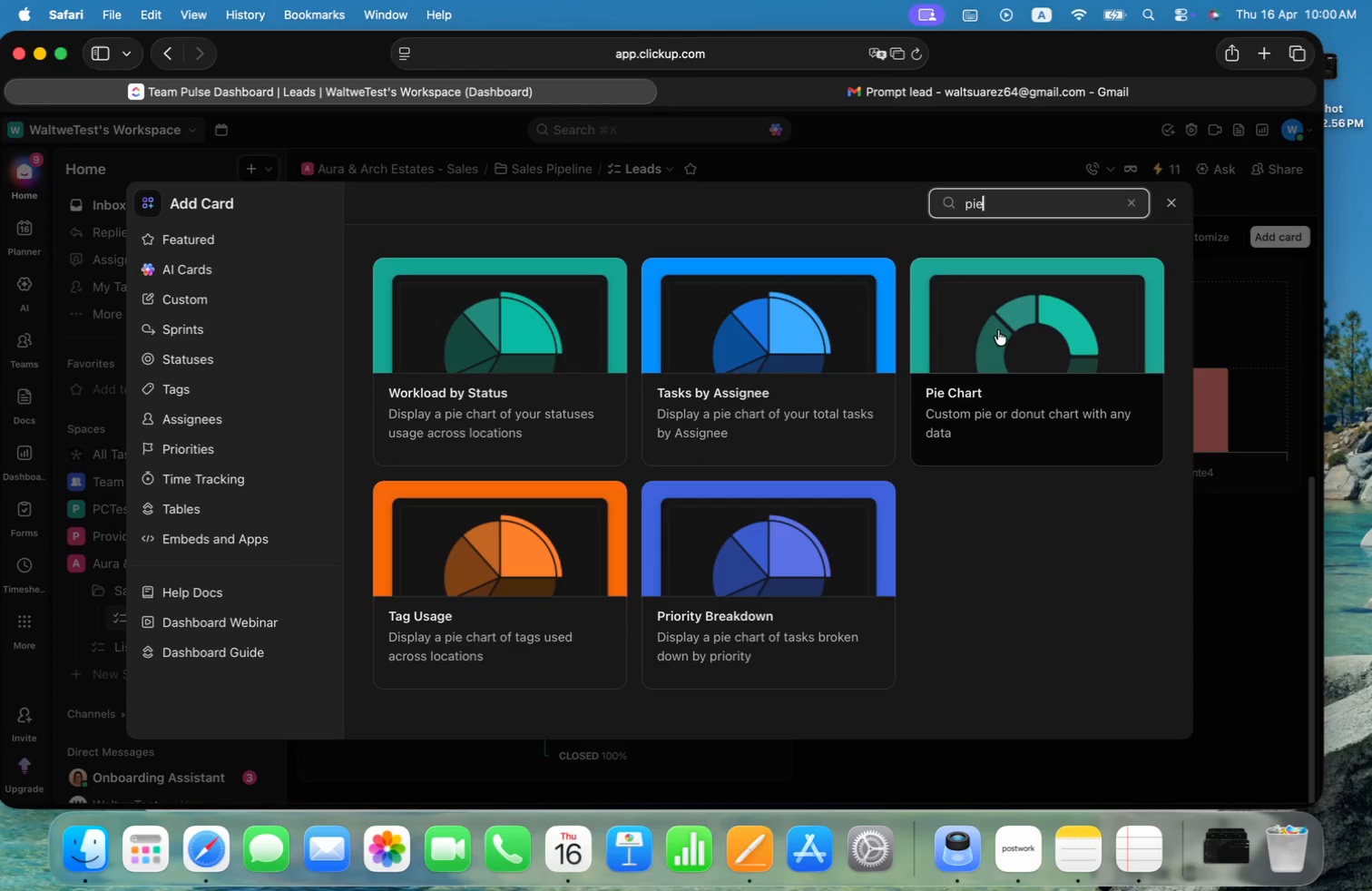 
key(Meta+CommandLeft)
 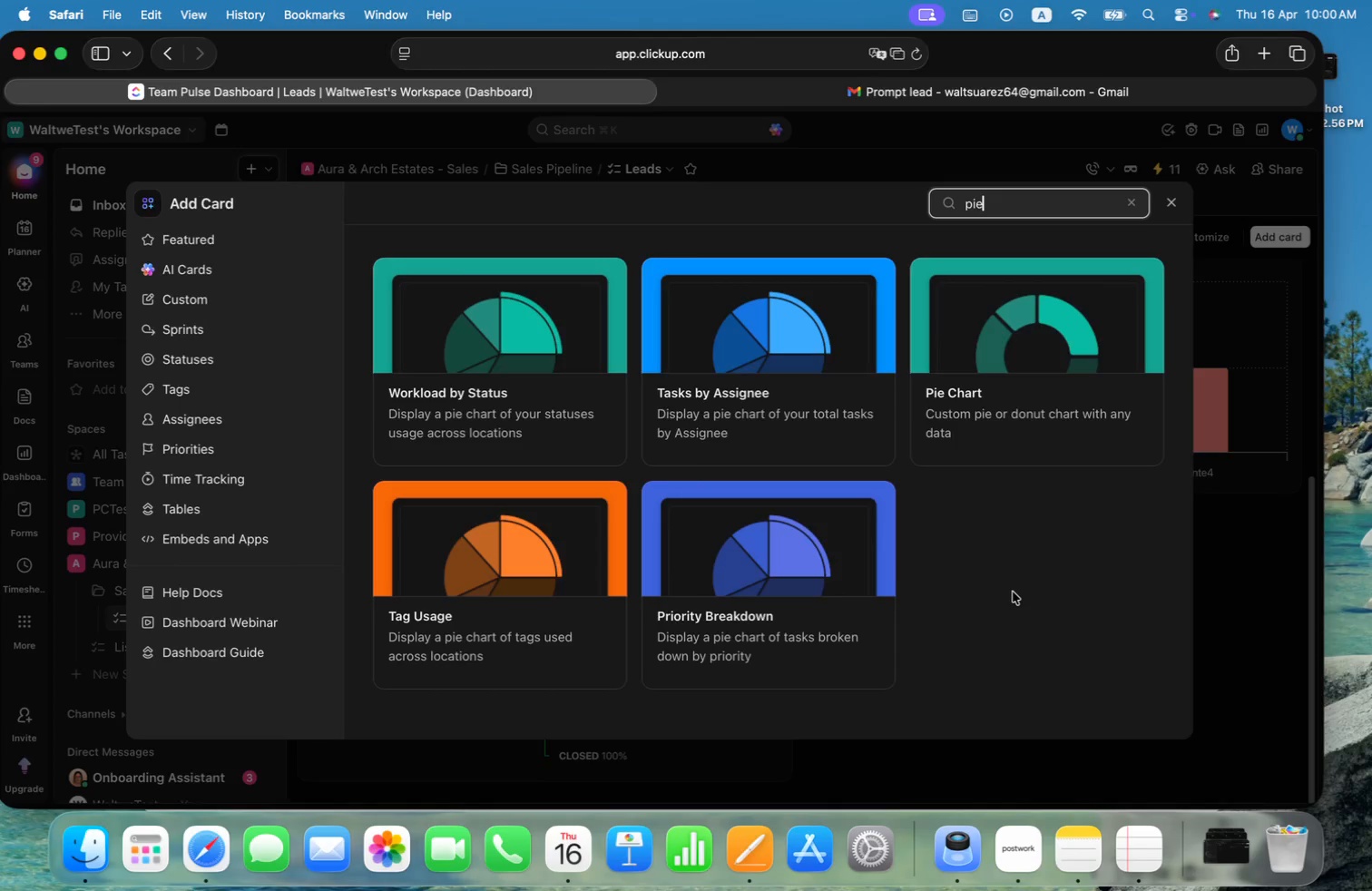 
key(Meta+Tab)